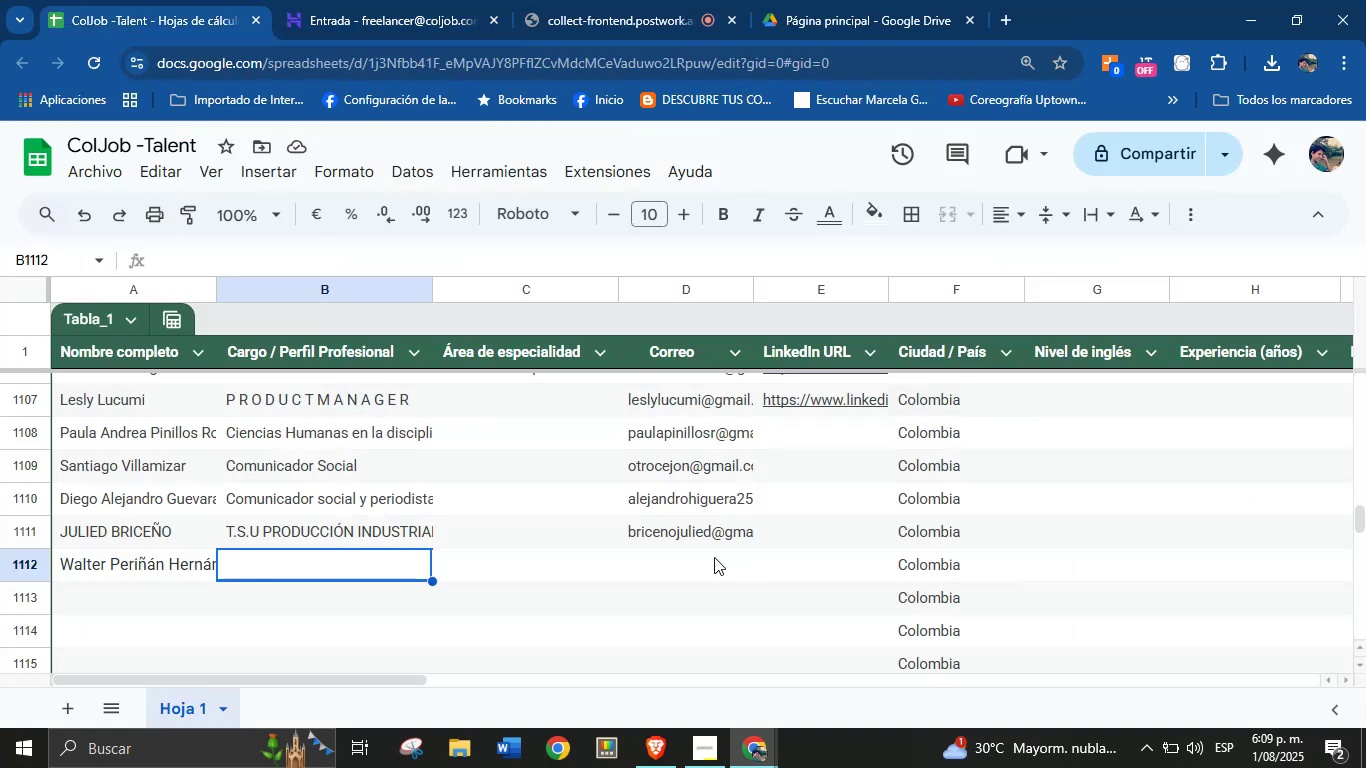 
key(Control+V)
 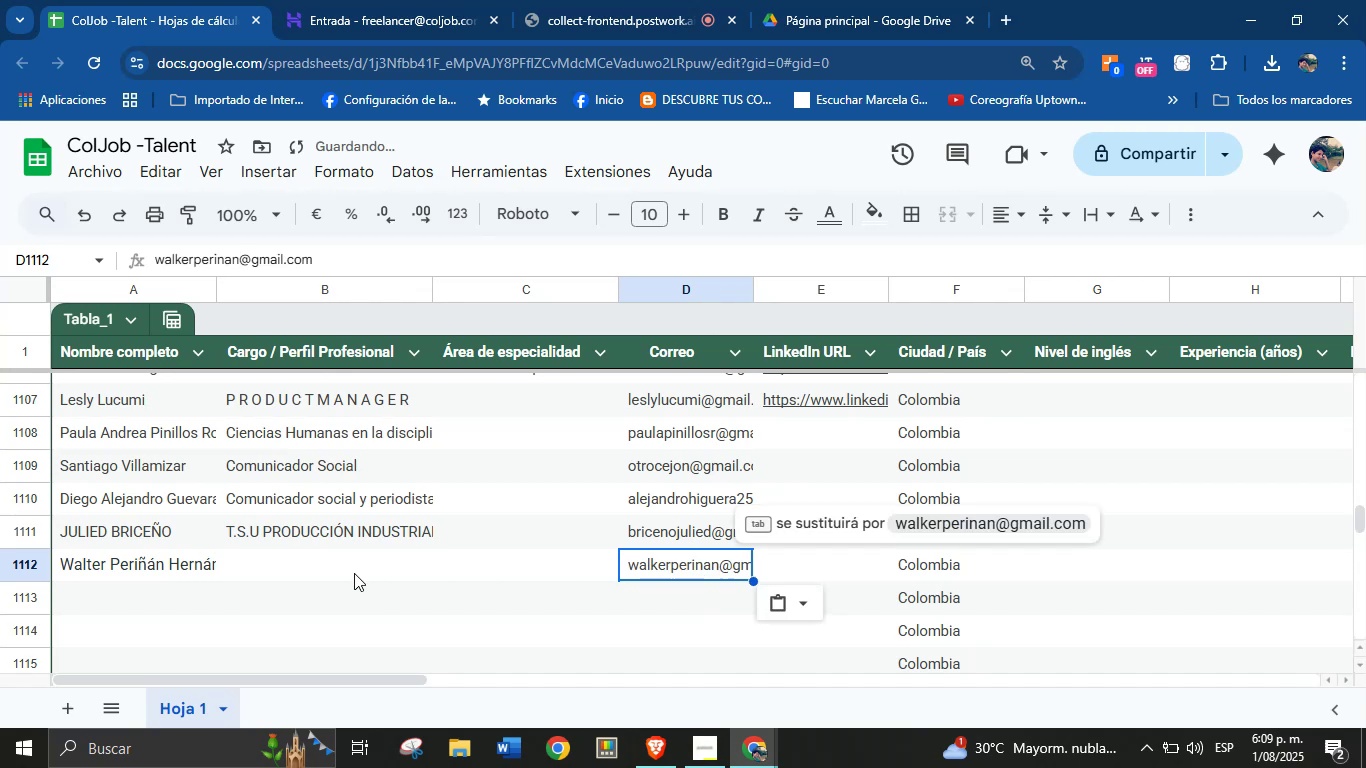 
left_click([354, 573])
 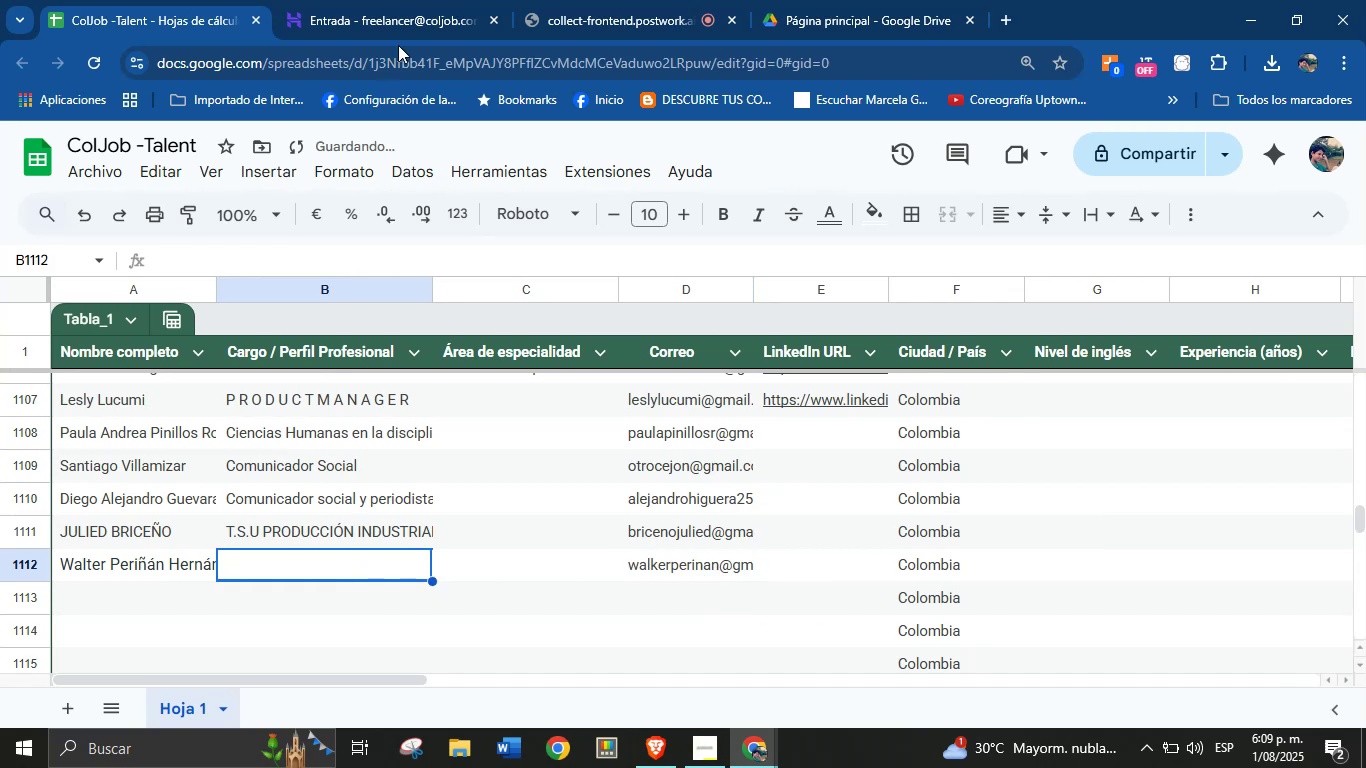 
left_click([426, 3])
 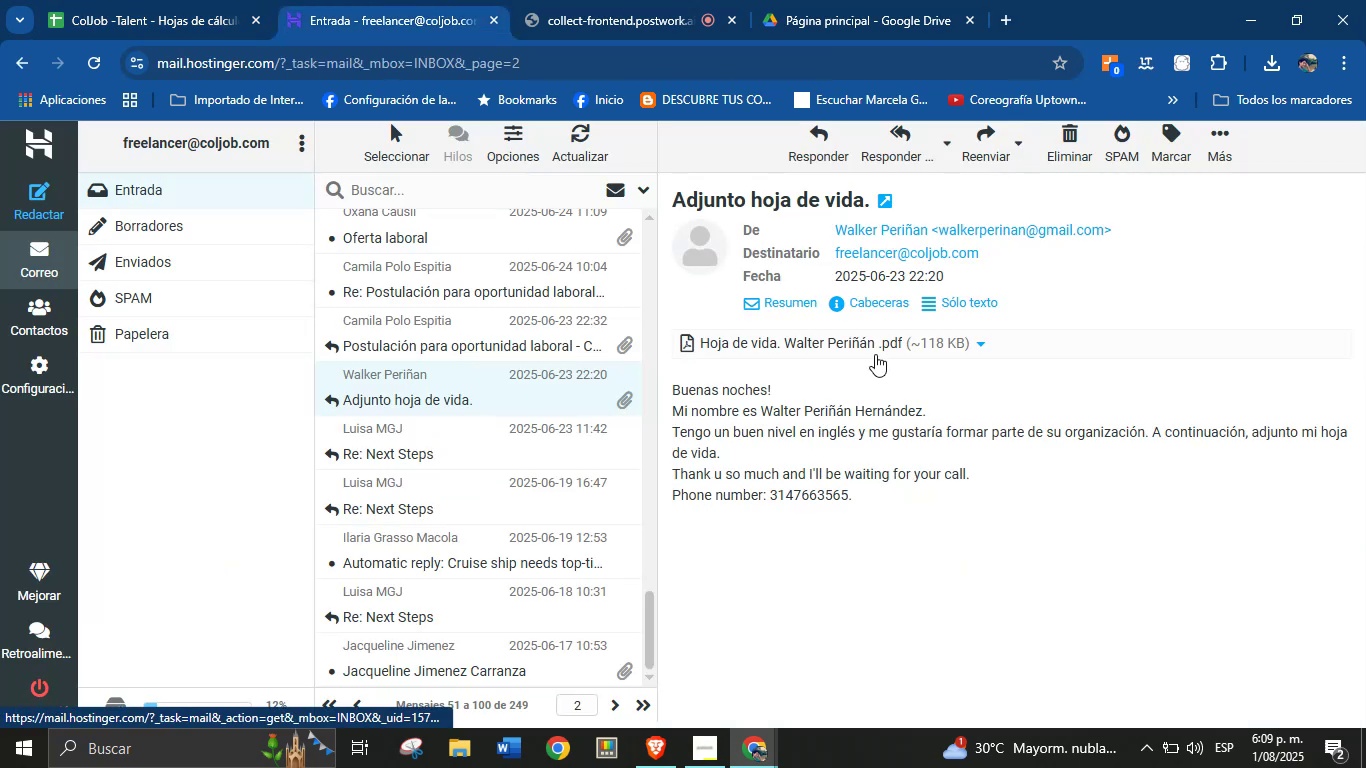 
wait(6.91)
 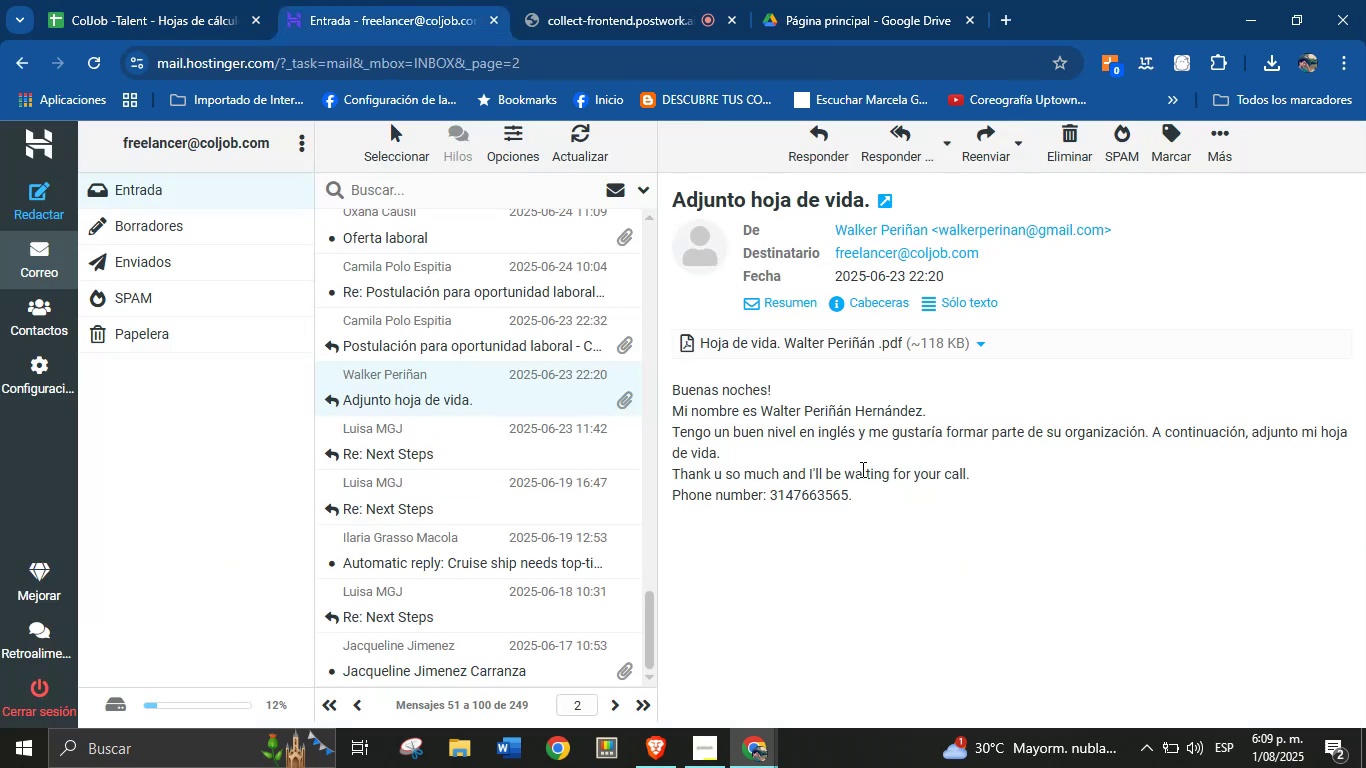 
left_click([757, 760])
 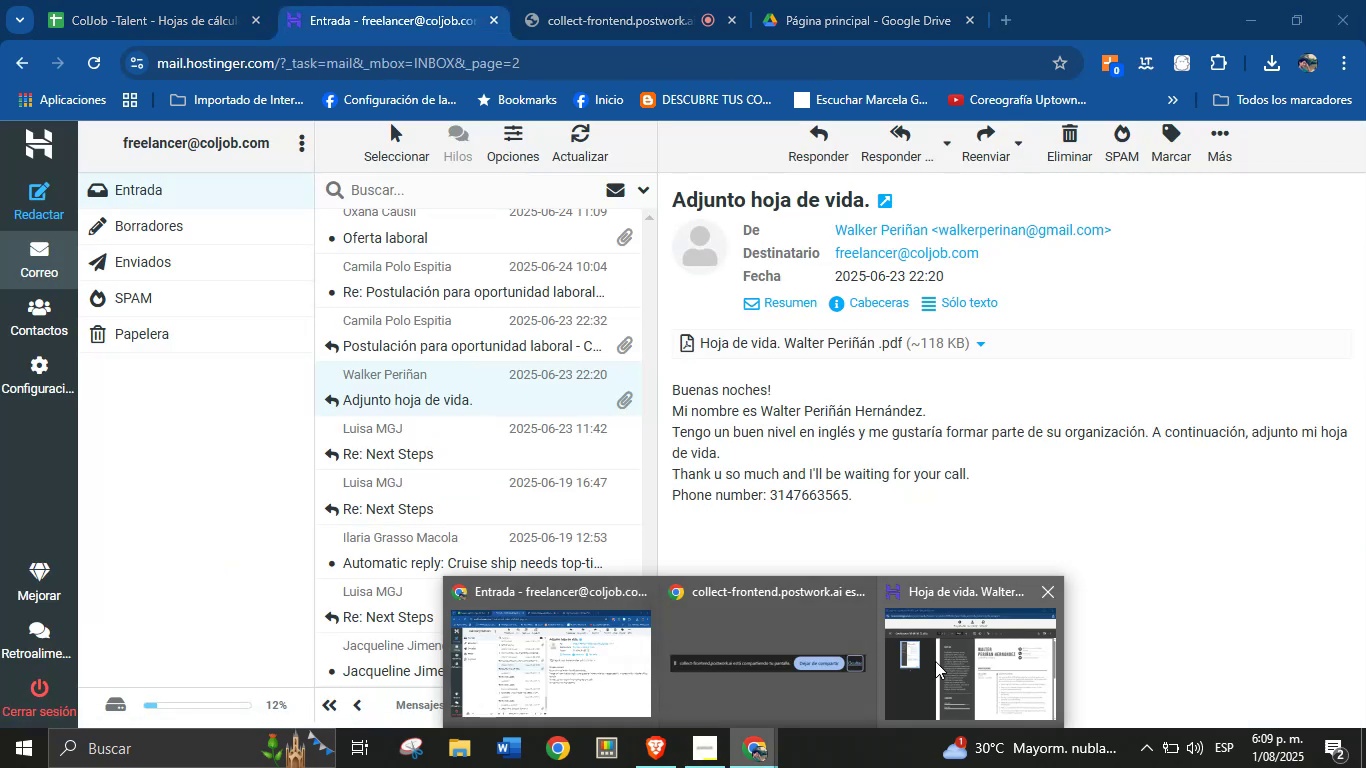 
left_click([935, 661])
 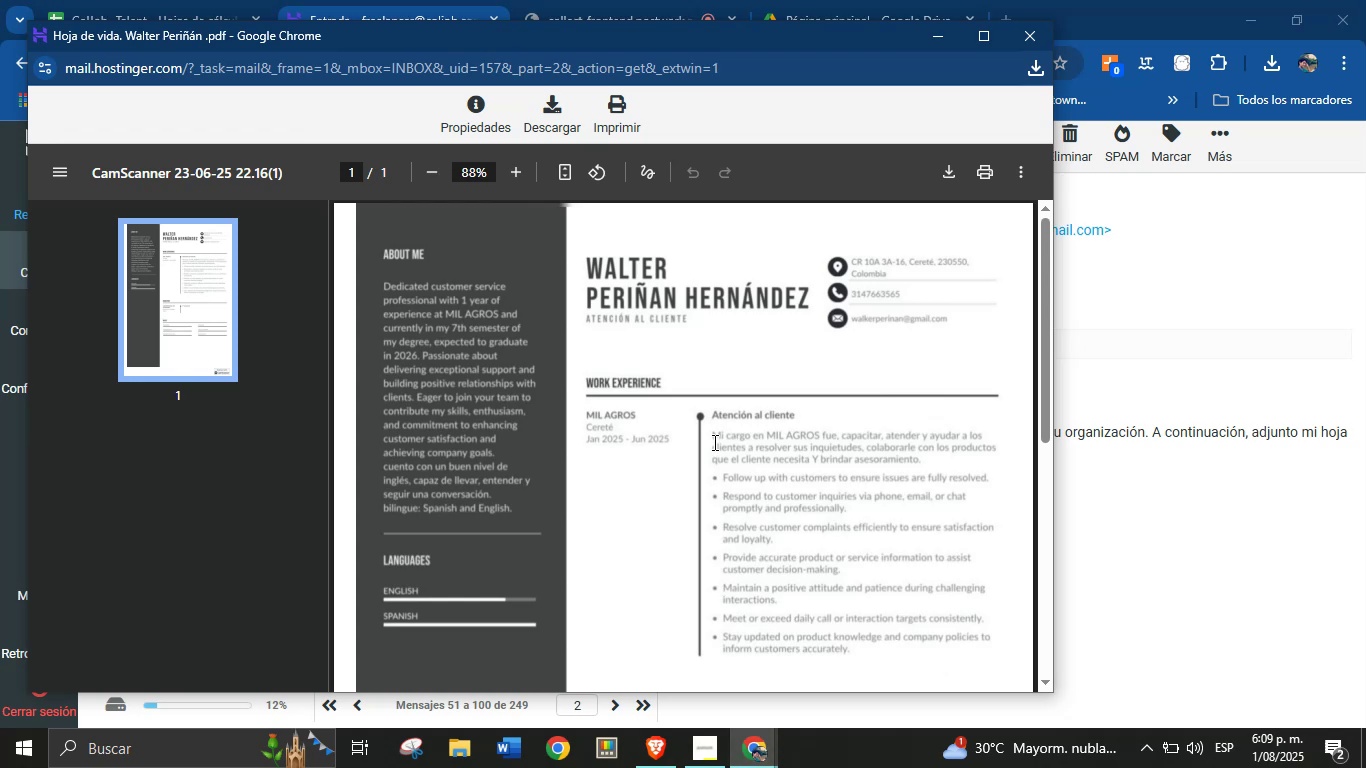 
scroll: coordinate [706, 457], scroll_direction: down, amount: 3.0
 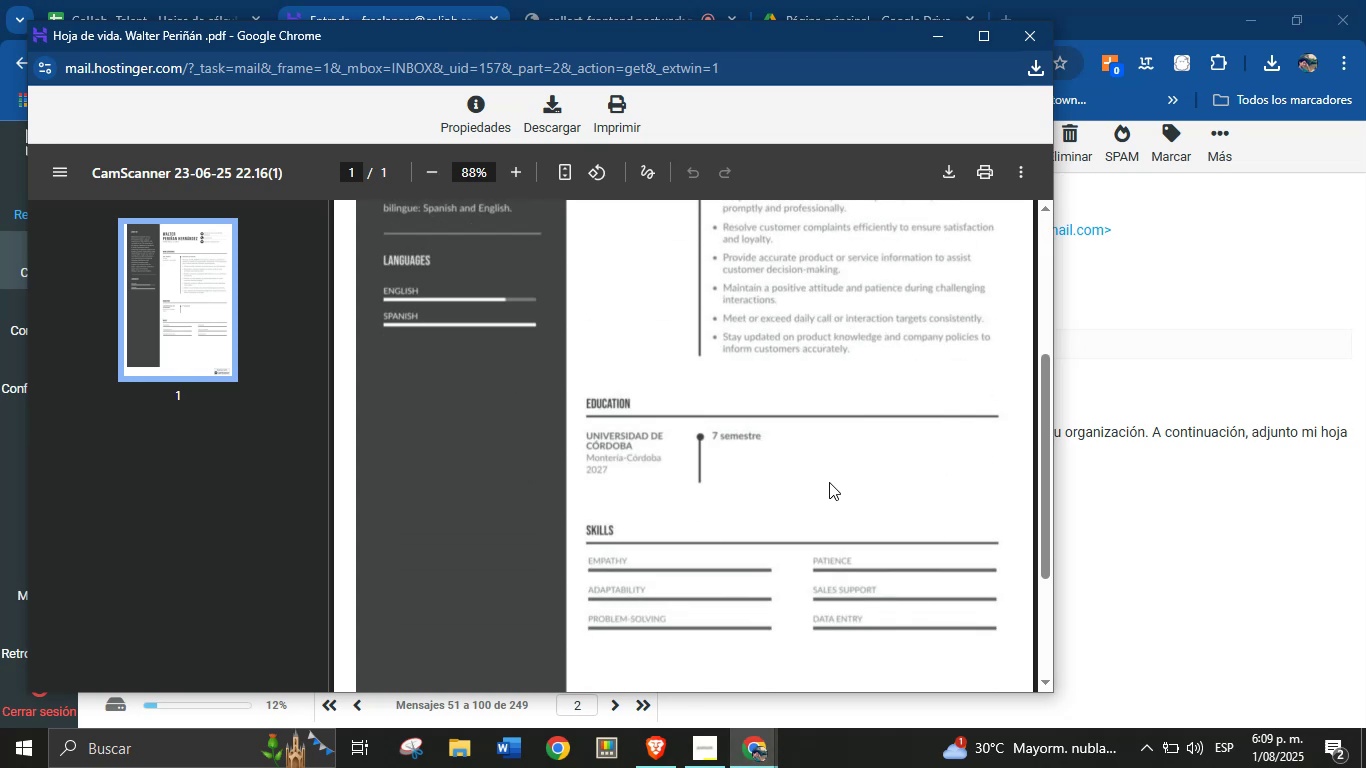 
wait(7.02)
 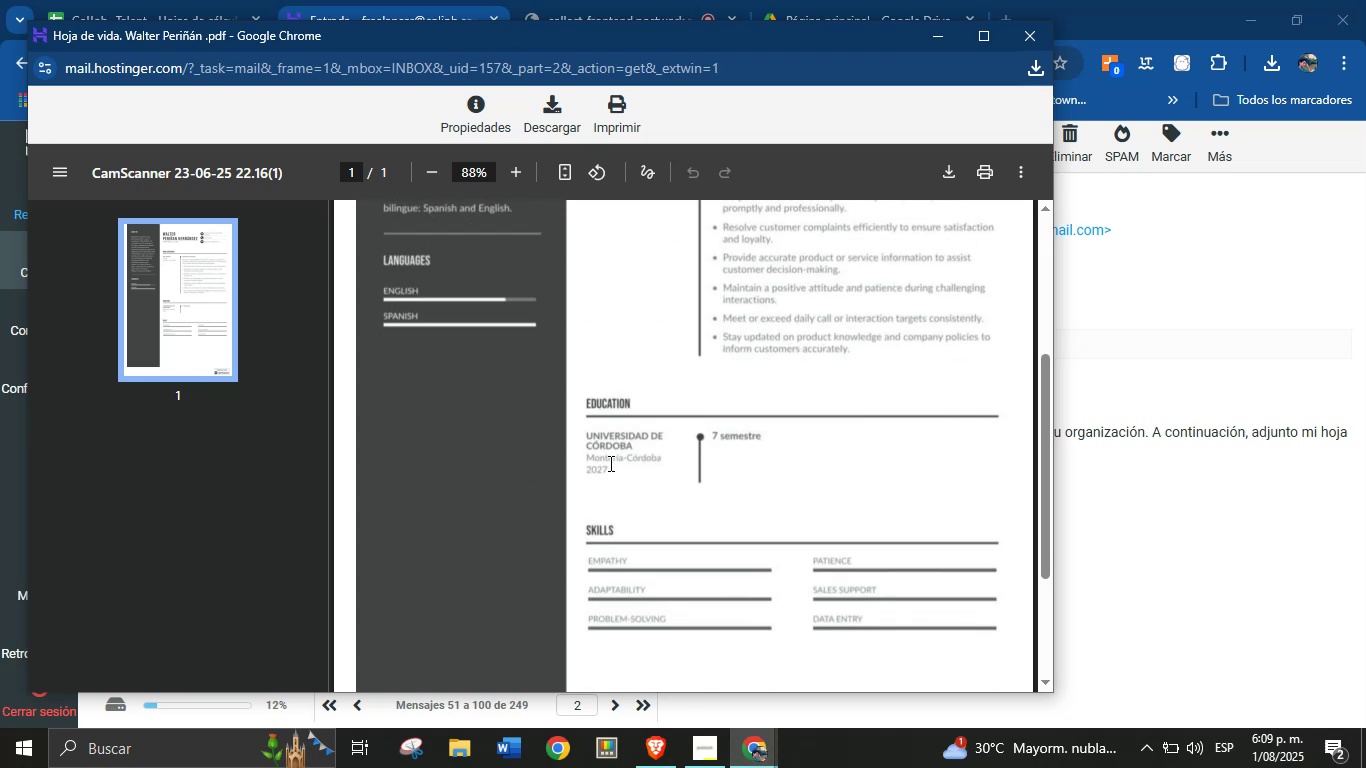 
left_click([1160, 379])
 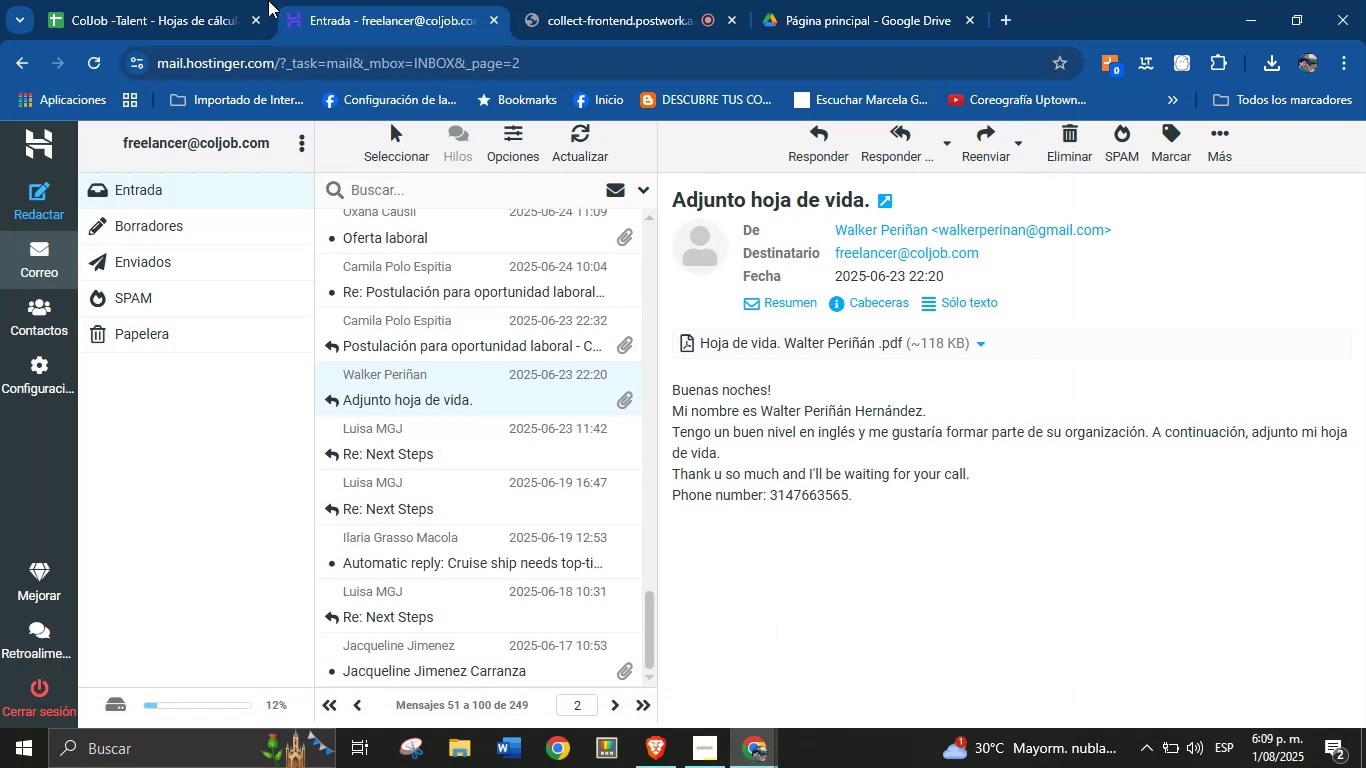 
left_click([167, 0])
 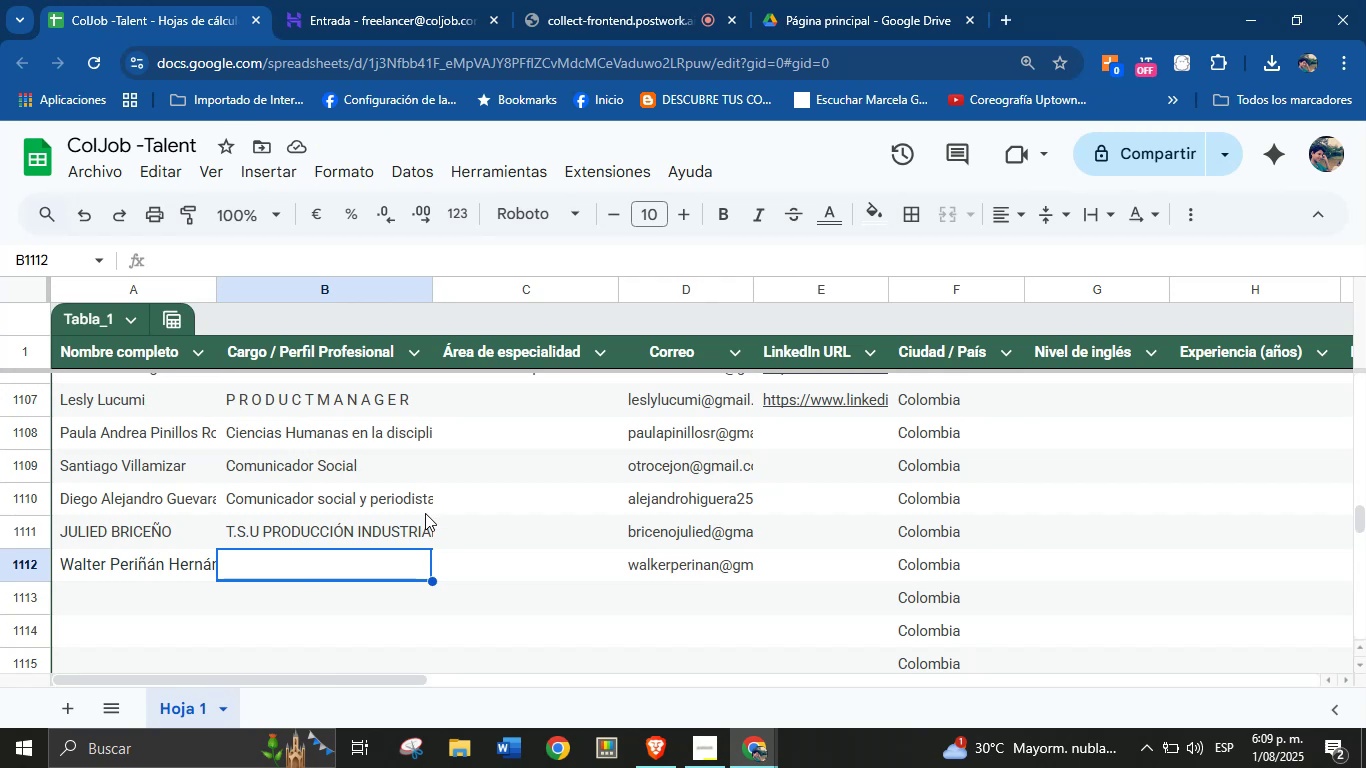 
type(Customer Service)
 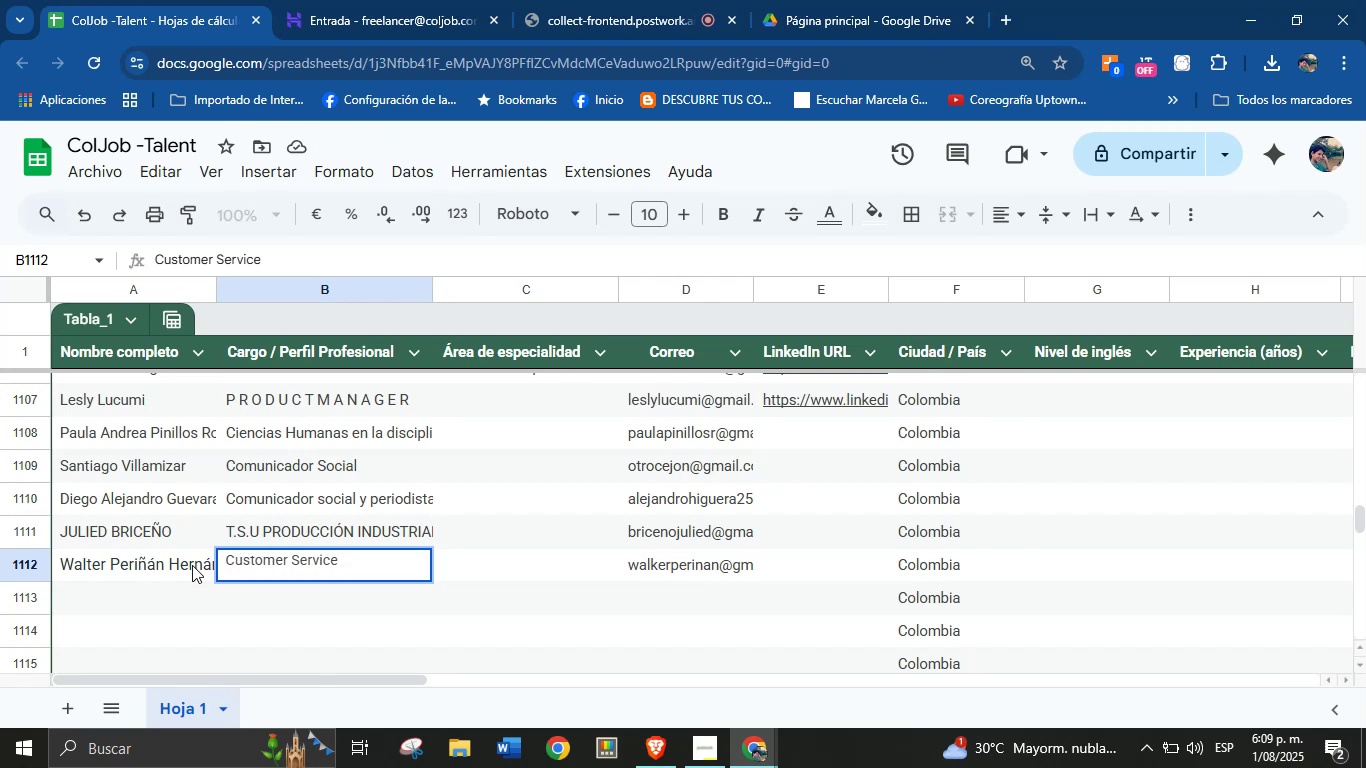 
left_click([128, 608])
 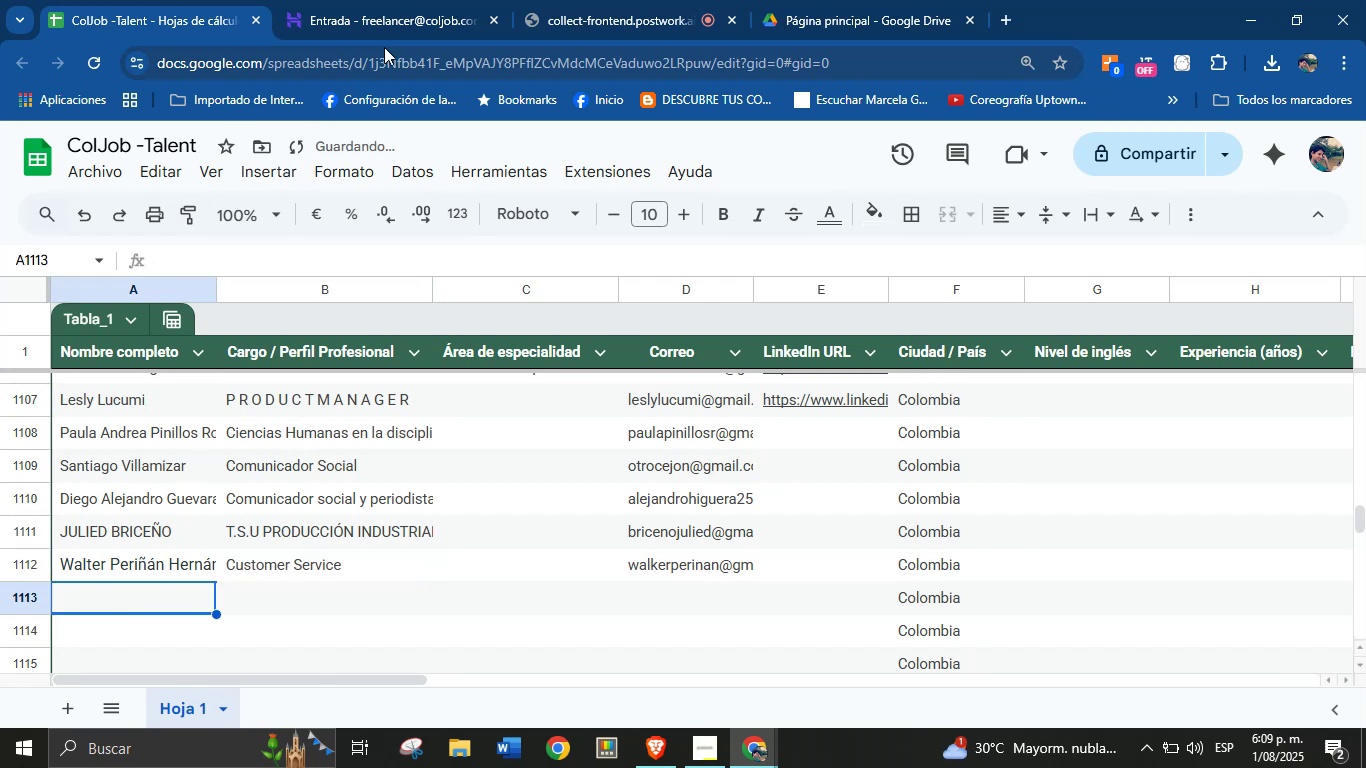 
left_click([418, 1])
 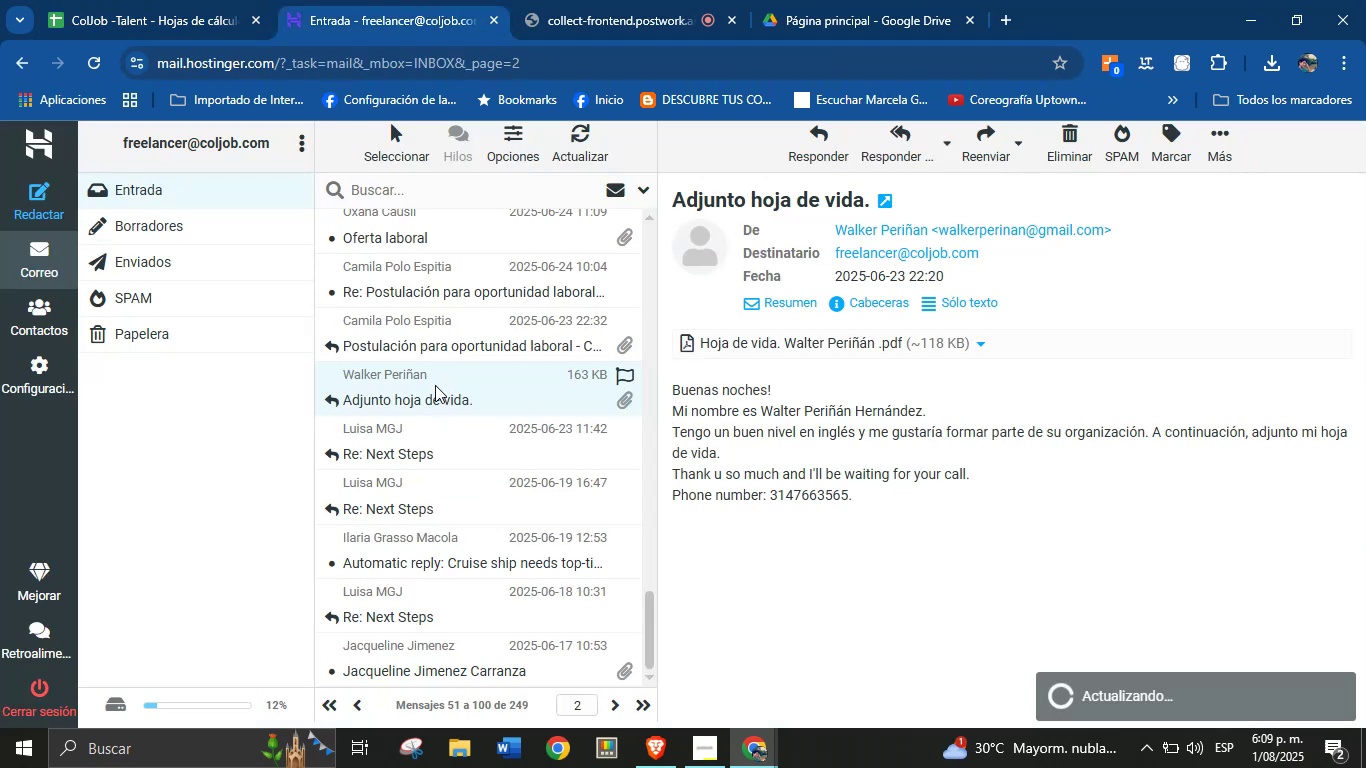 
left_click([460, 345])
 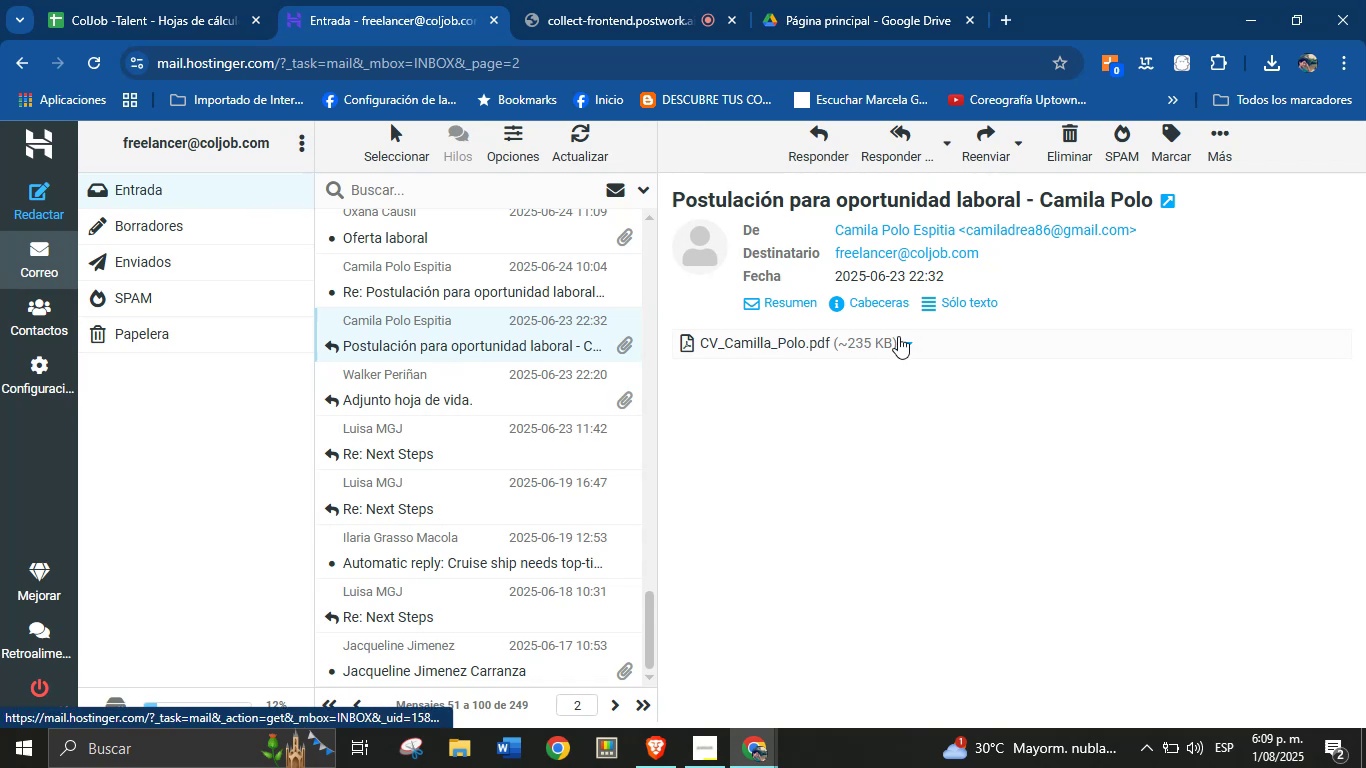 
left_click([837, 348])
 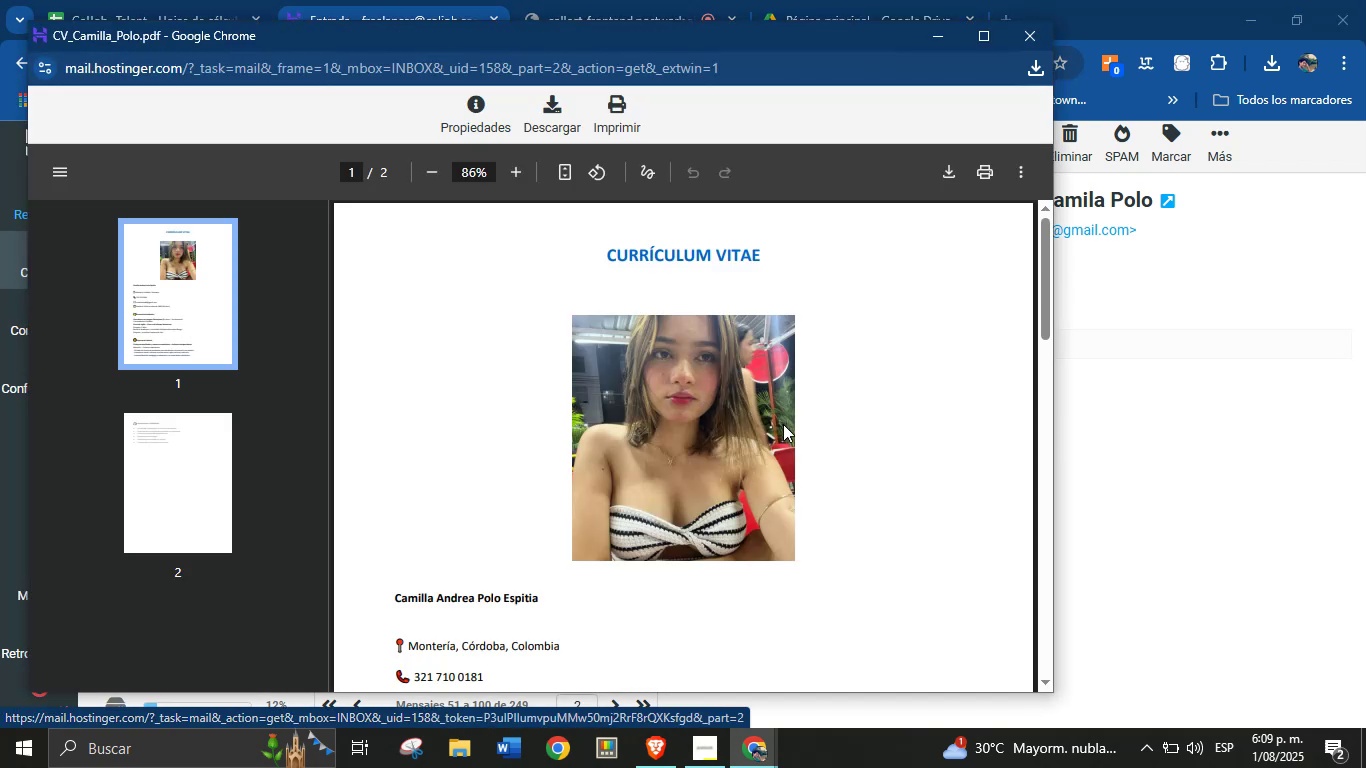 
wait(6.12)
 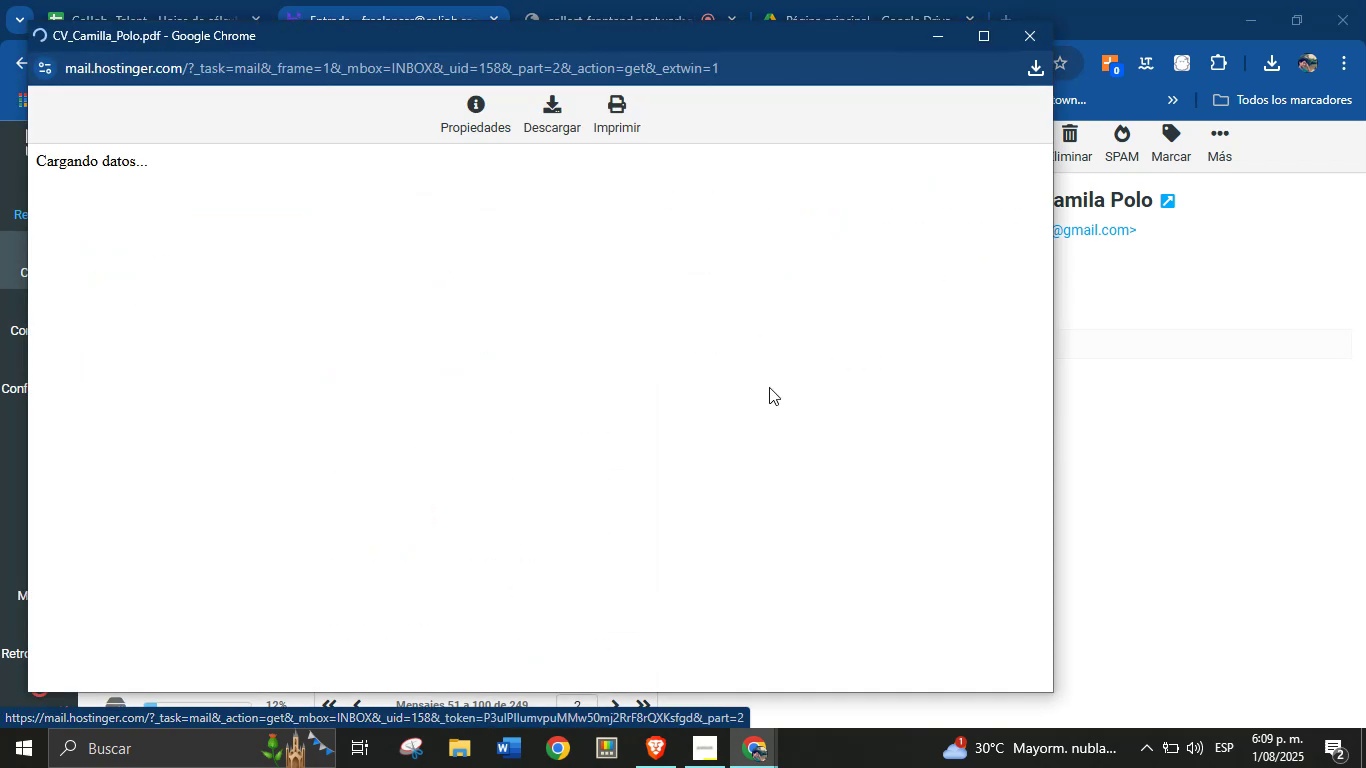 
scroll: coordinate [912, 415], scroll_direction: down, amount: 3.0
 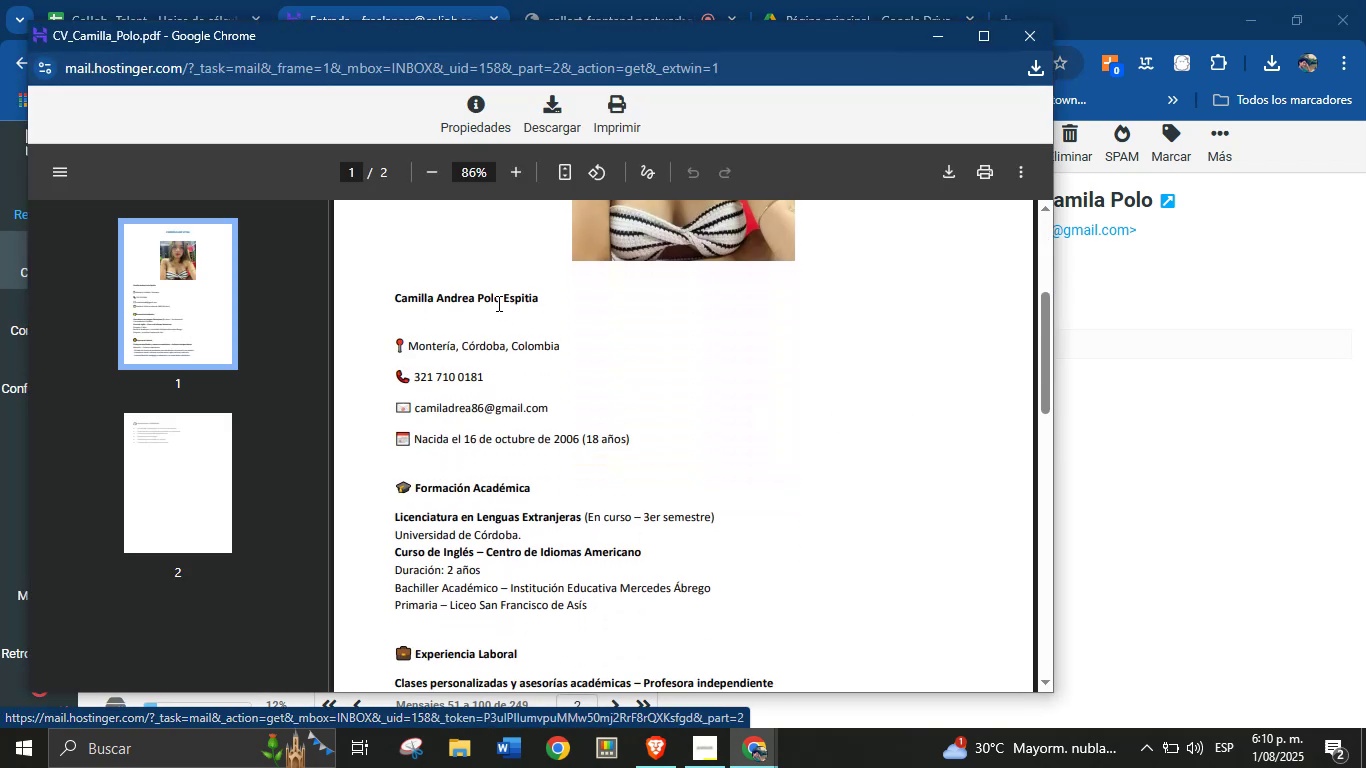 
double_click([500, 301])
 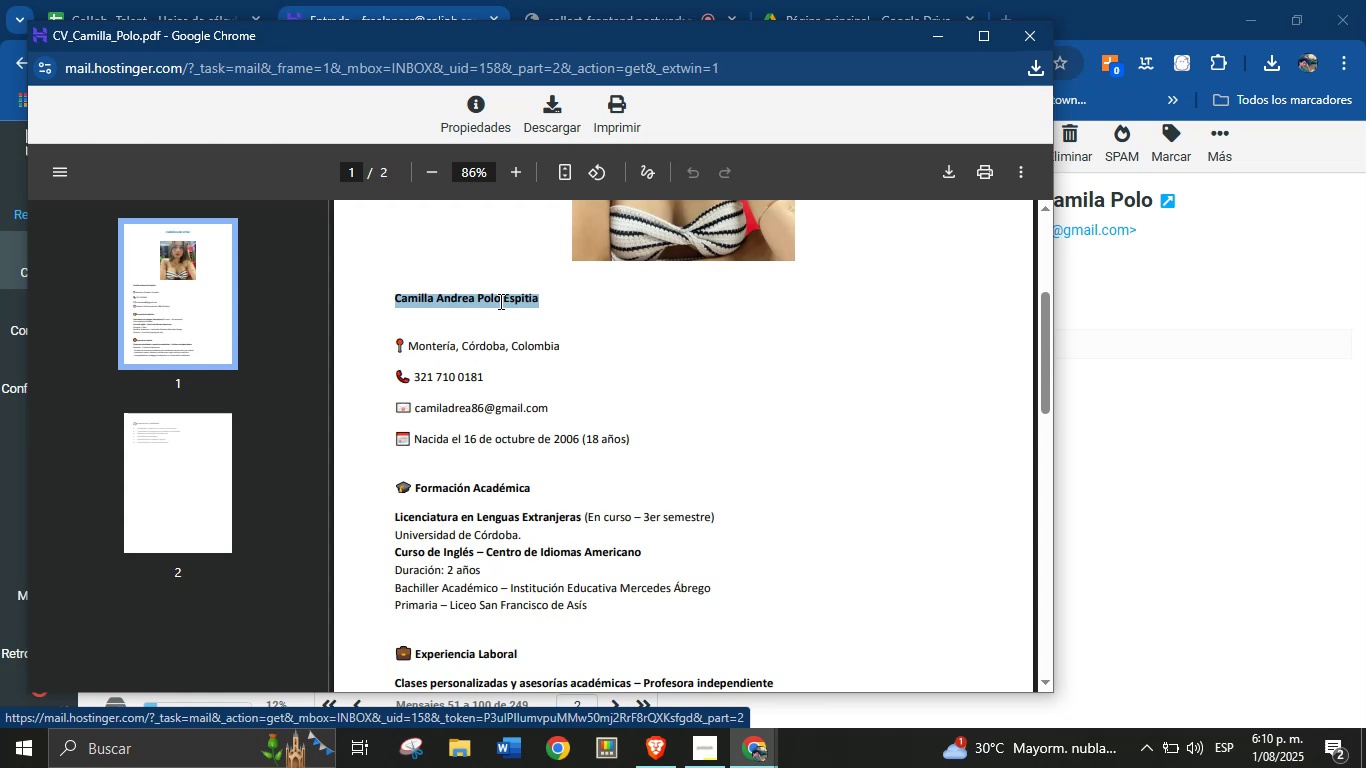 
key(Control+C)
 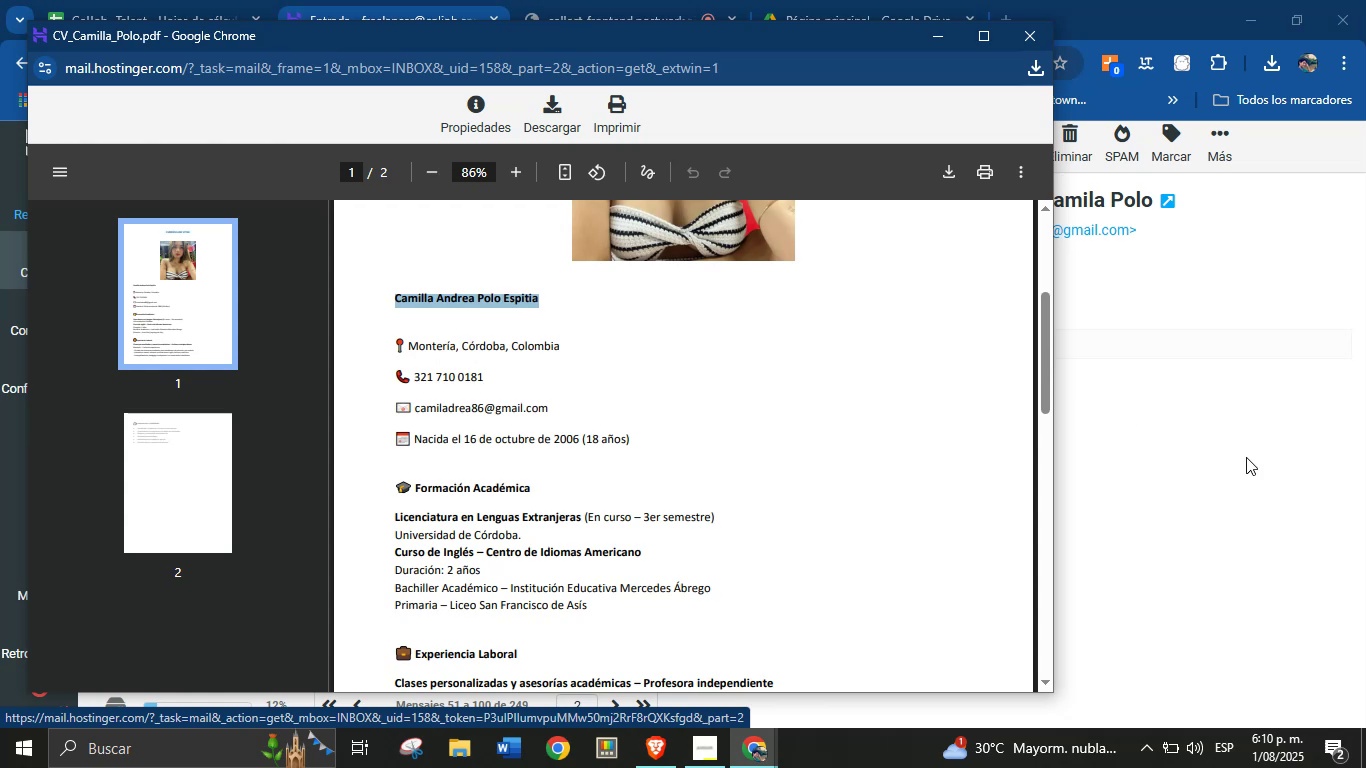 
left_click([1246, 457])
 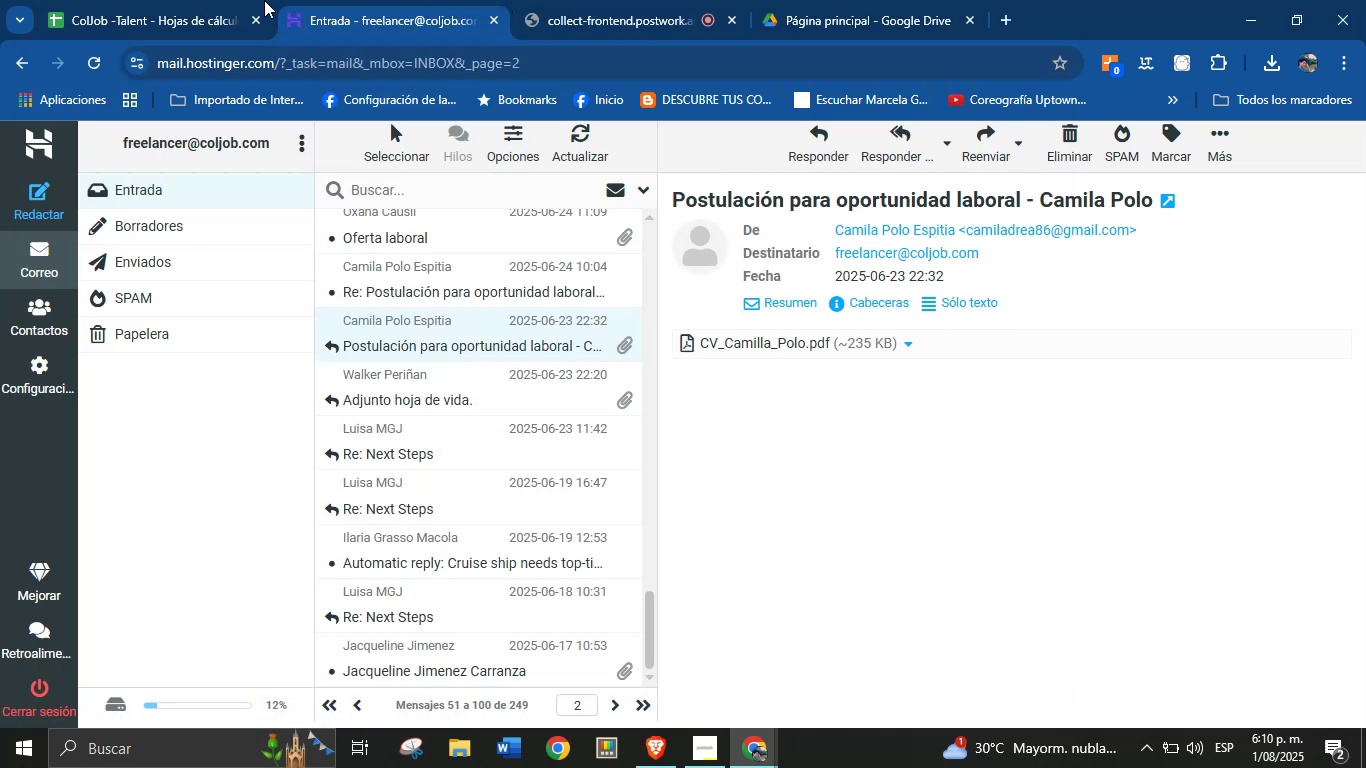 
left_click([164, 0])
 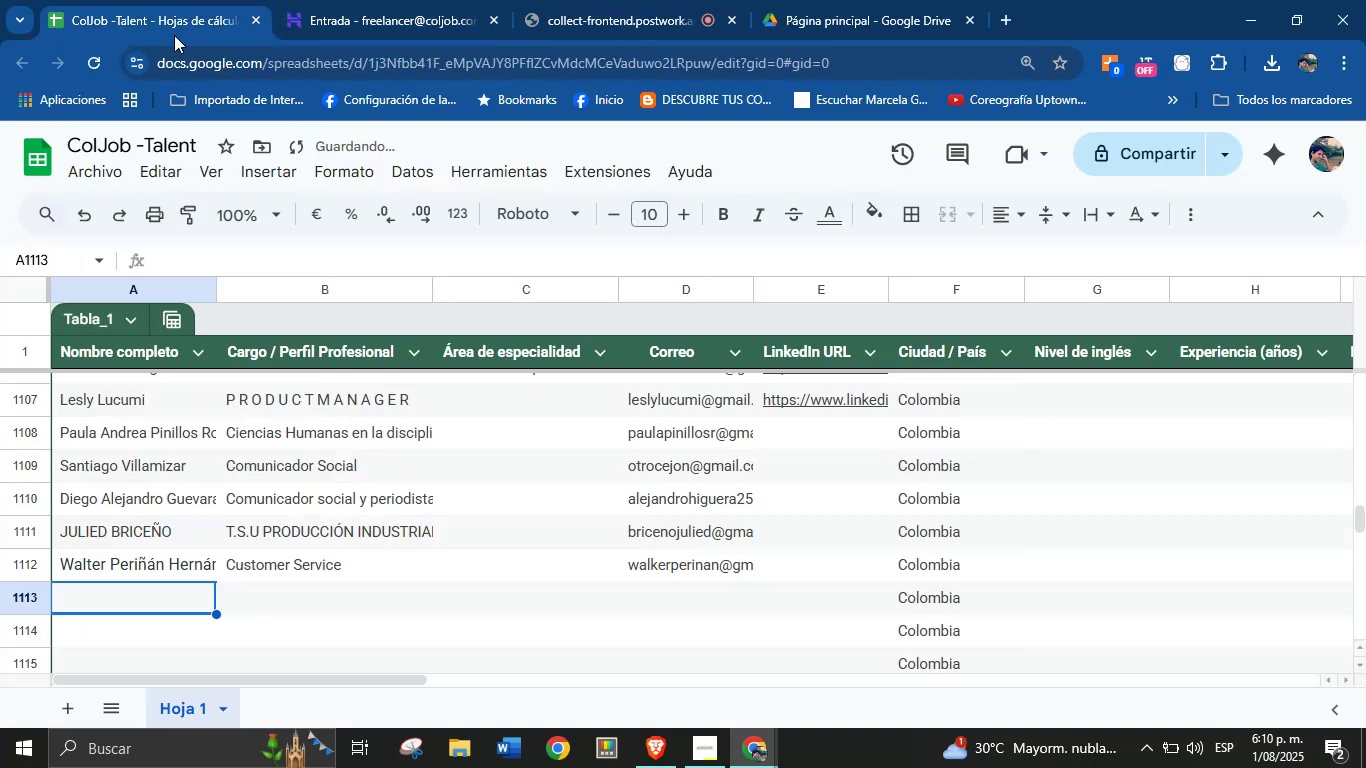 
key(Control+V)
 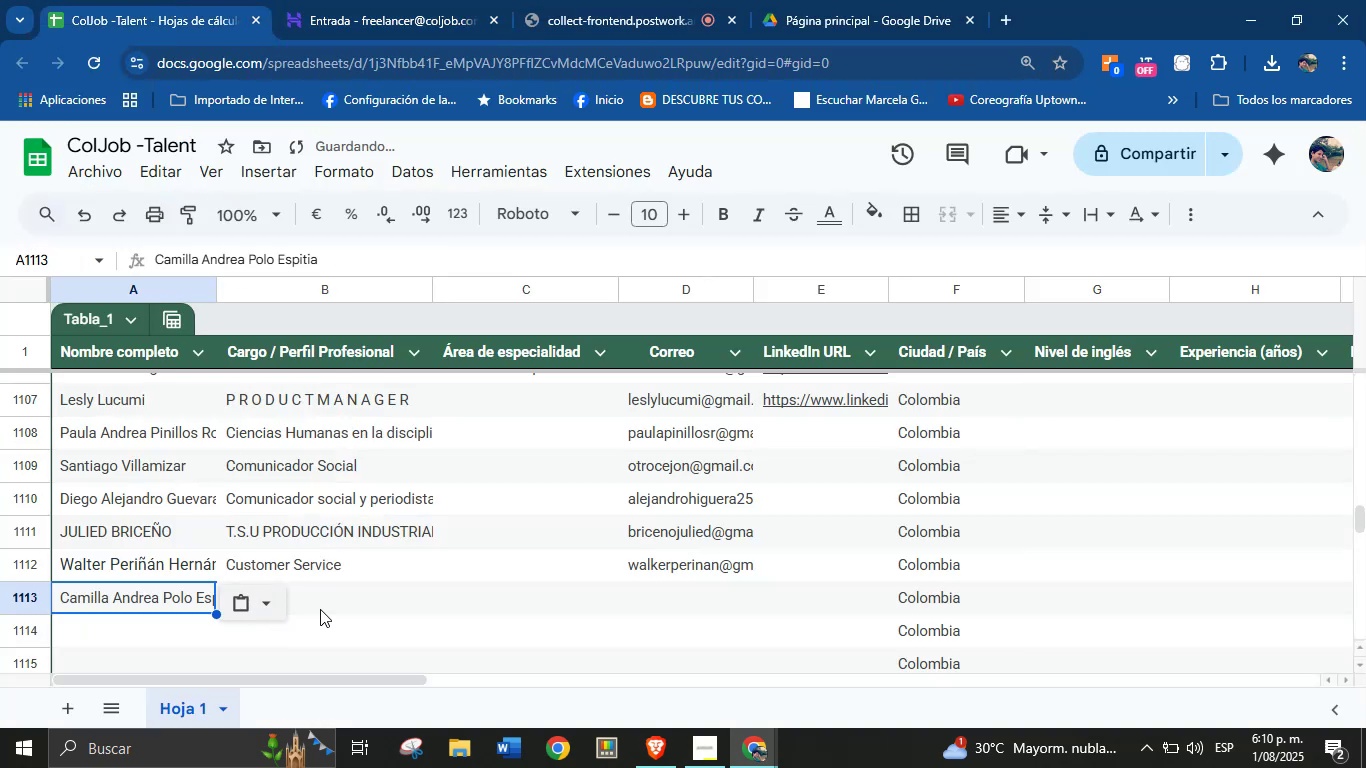 
left_click([347, 610])
 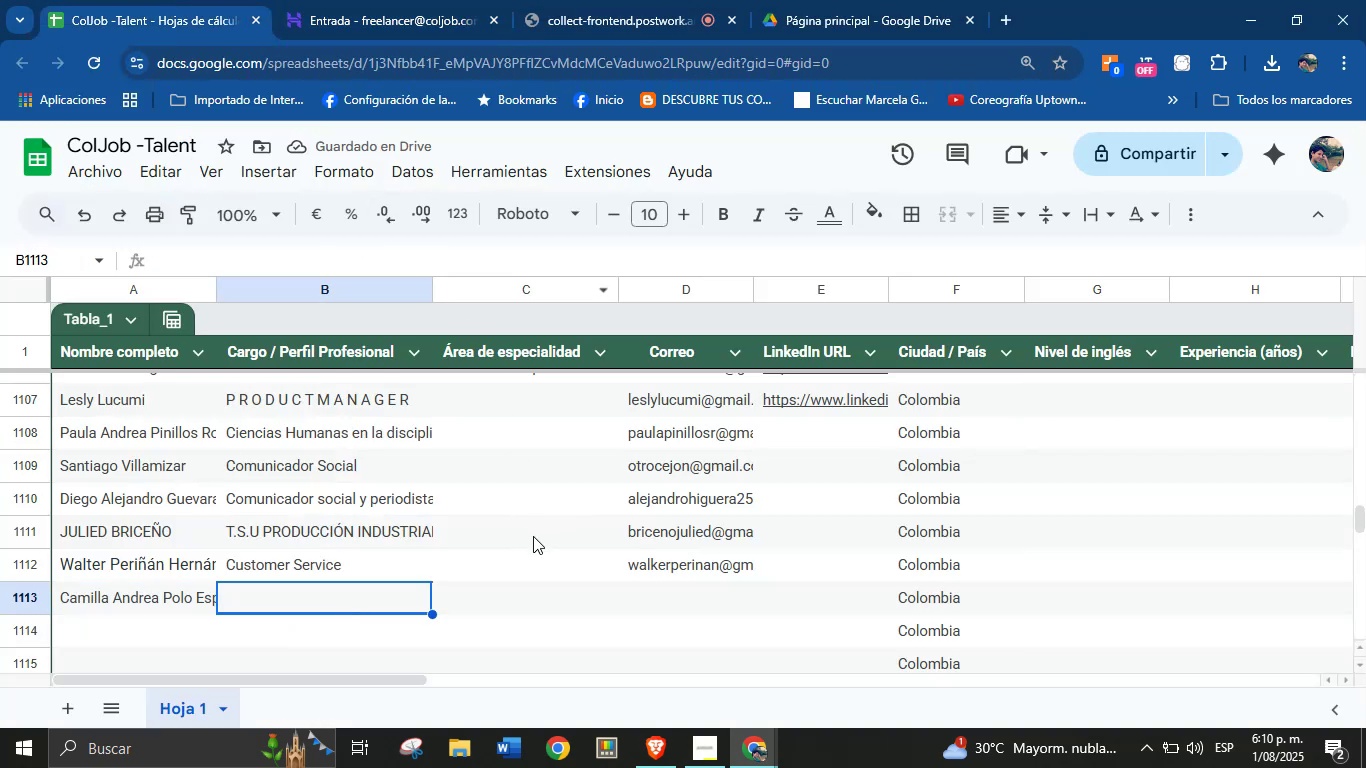 
left_click([374, 0])
 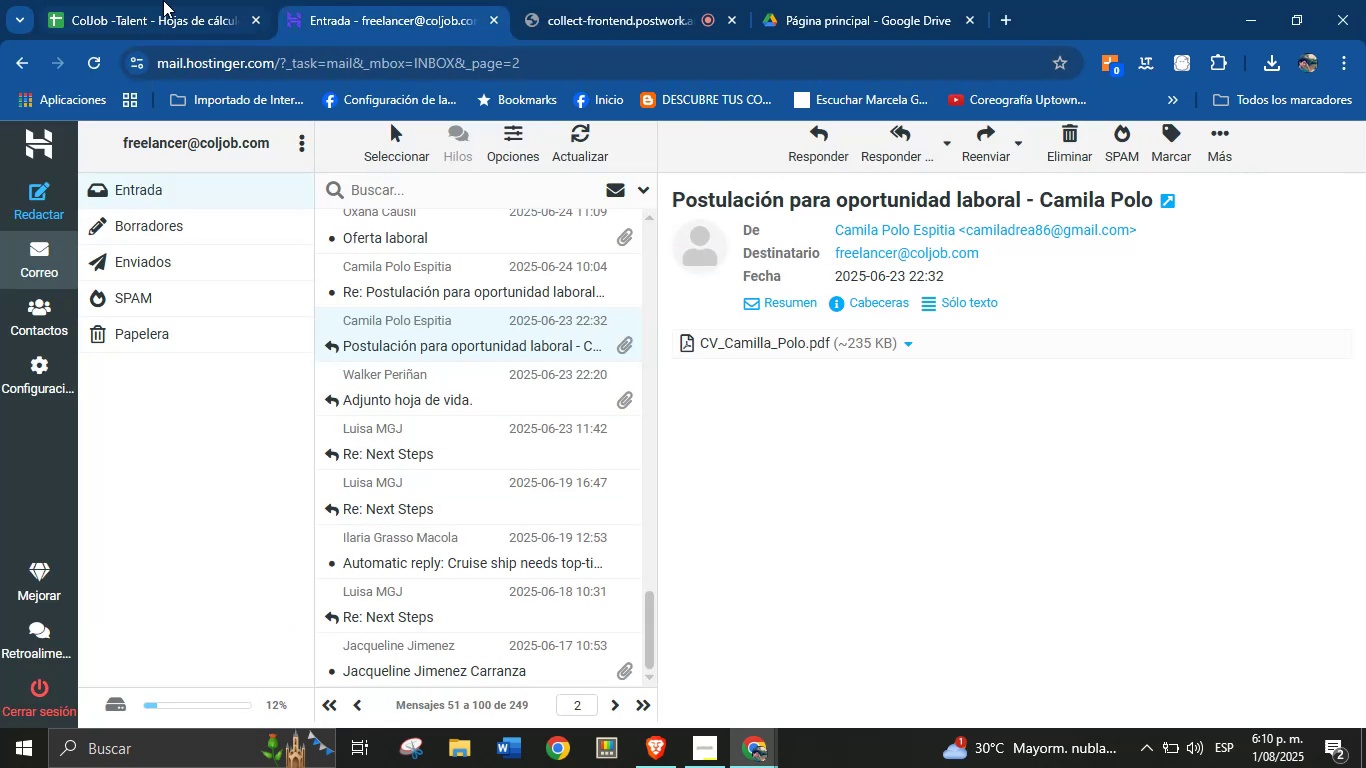 
left_click([162, 0])
 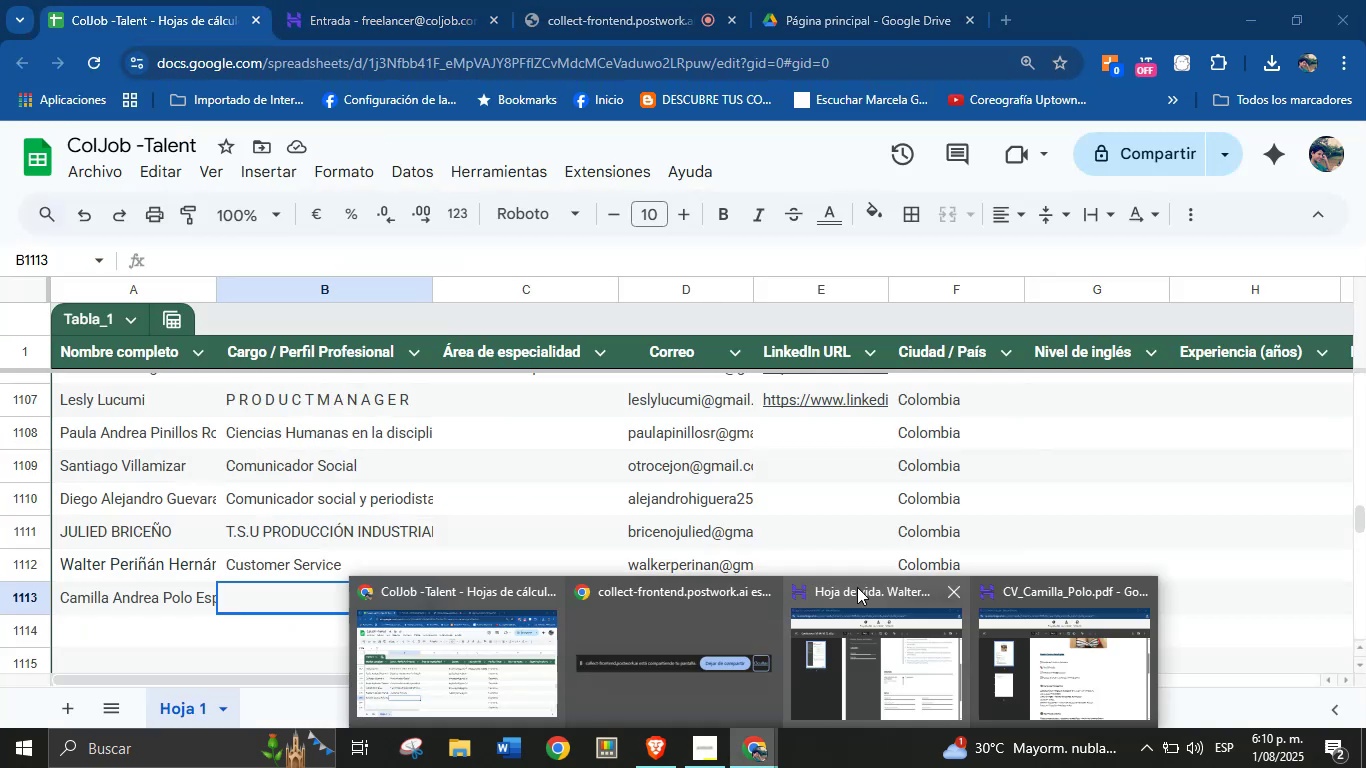 
left_click([949, 603])
 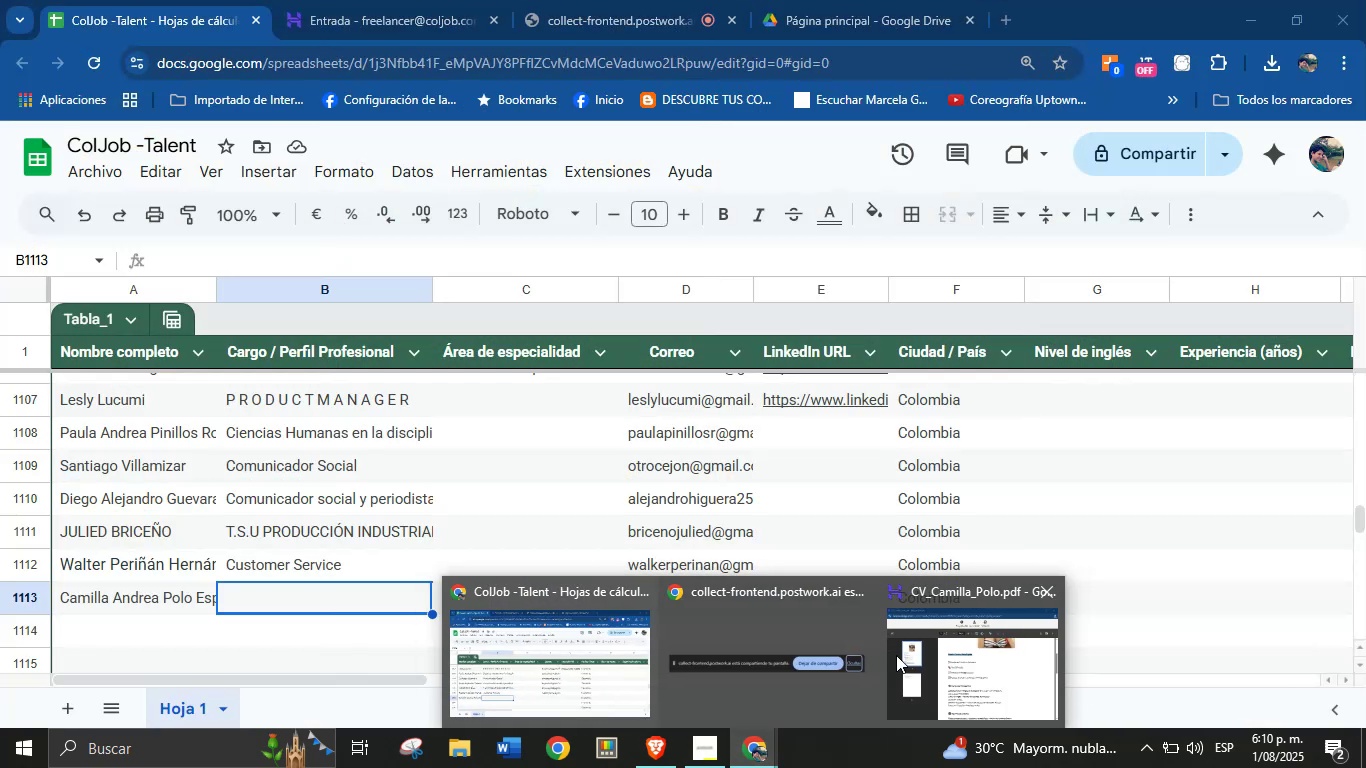 
left_click([917, 656])
 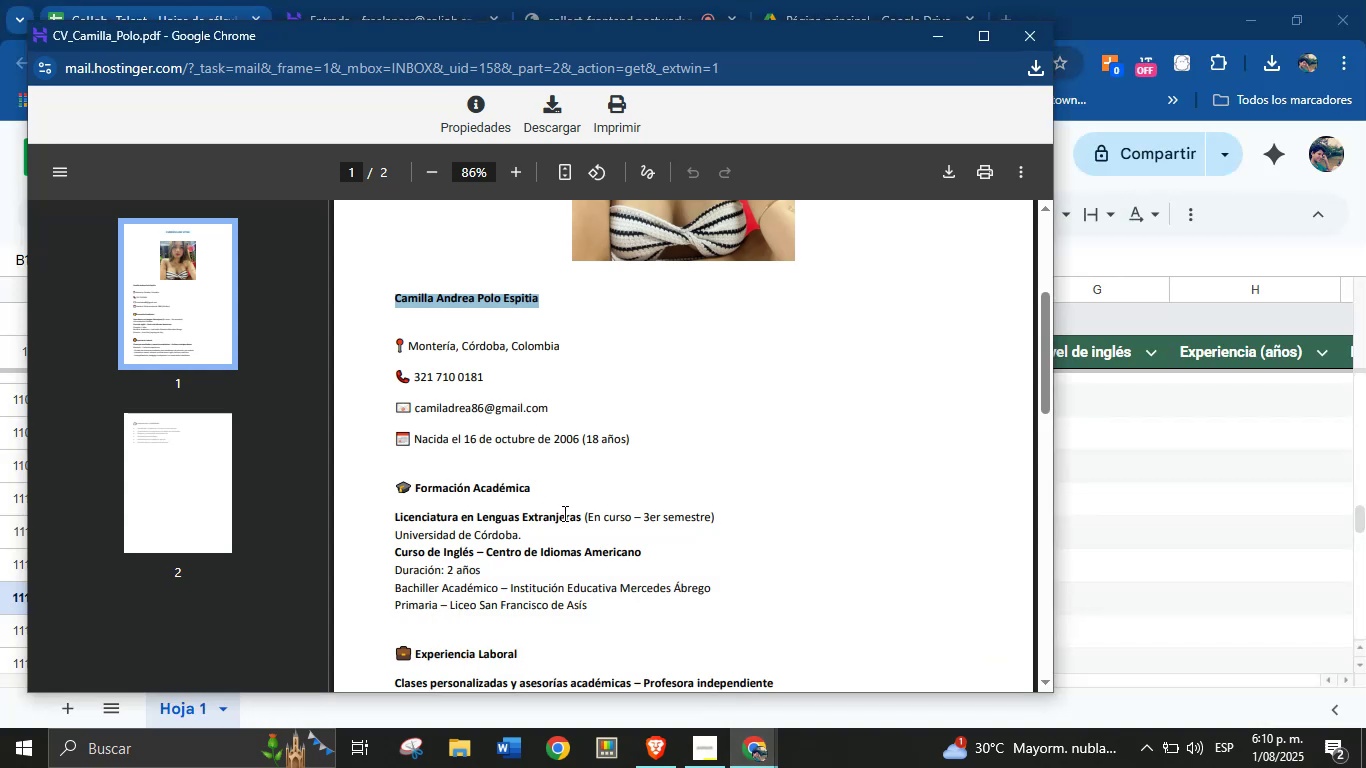 
double_click([574, 517])
 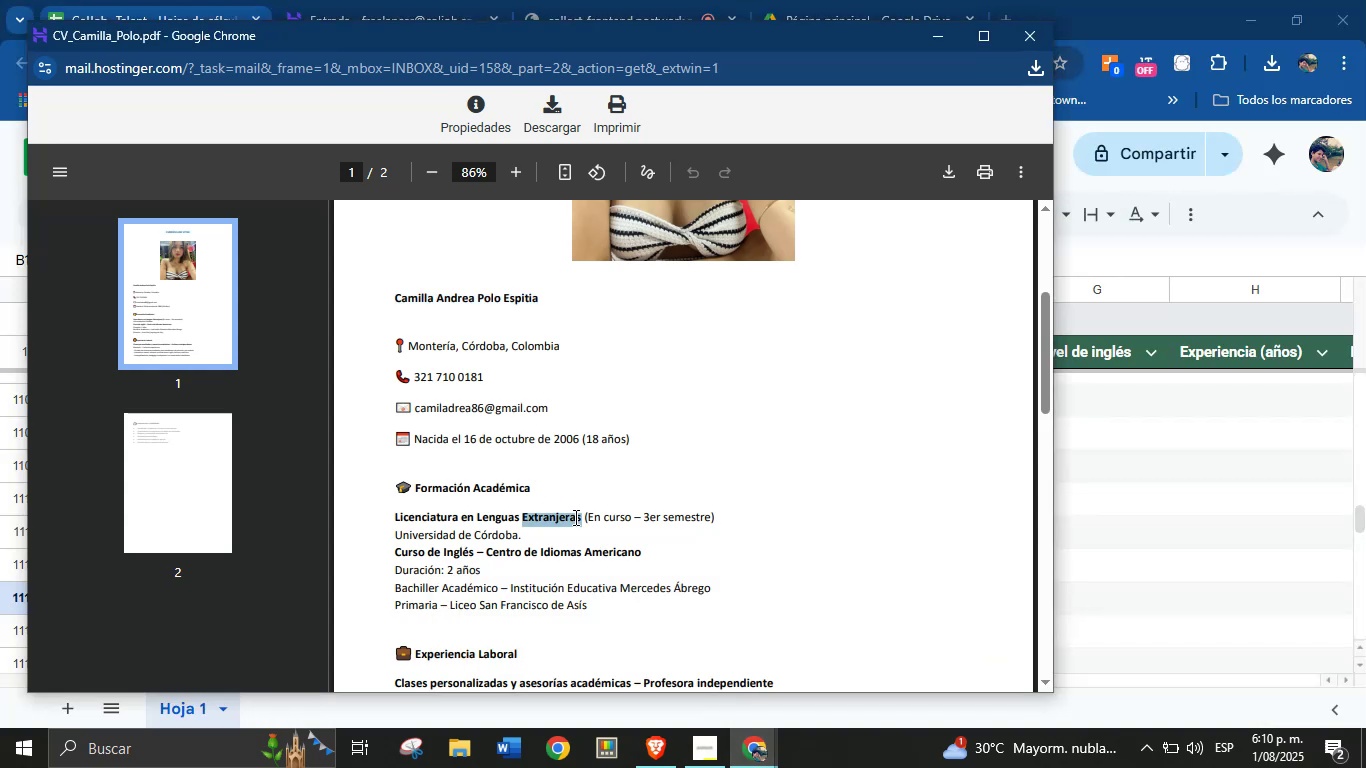 
triple_click([574, 517])
 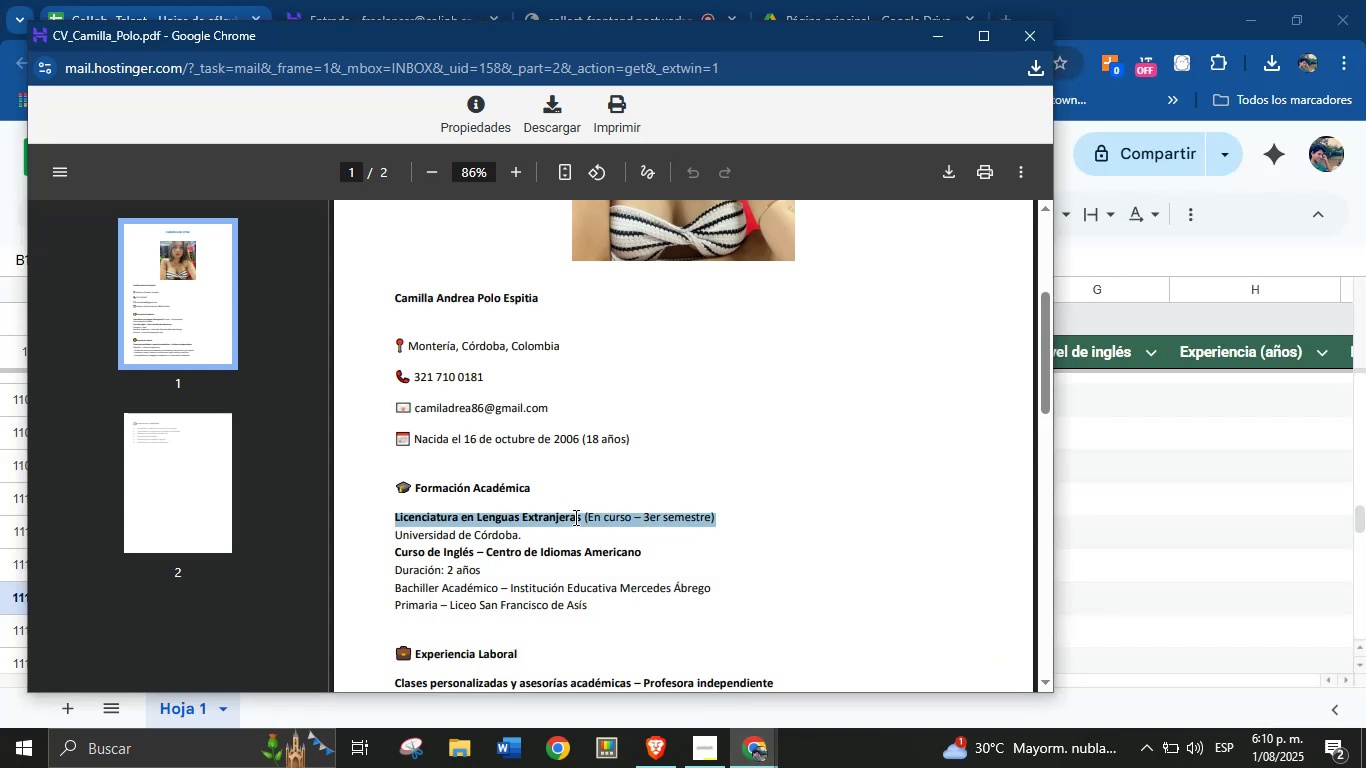 
key(Control+C)
 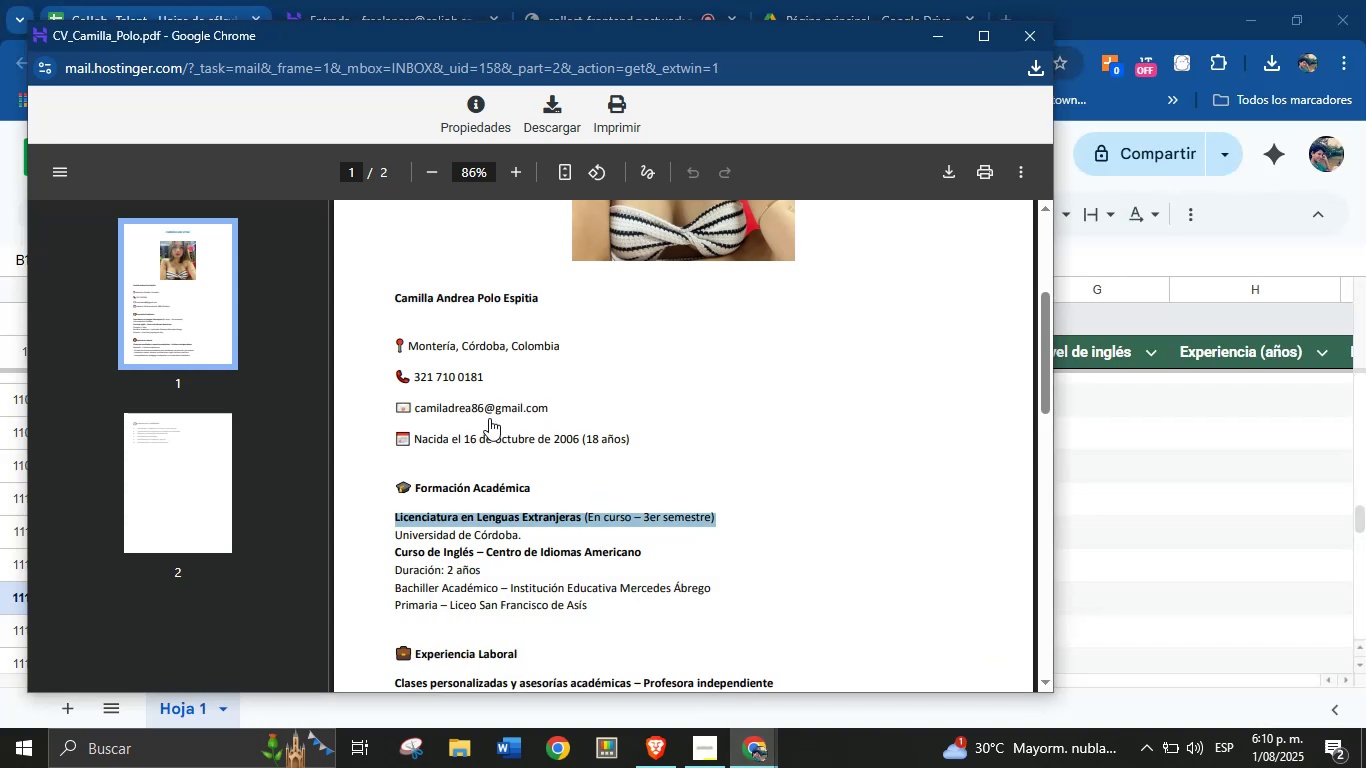 
right_click([497, 412])
 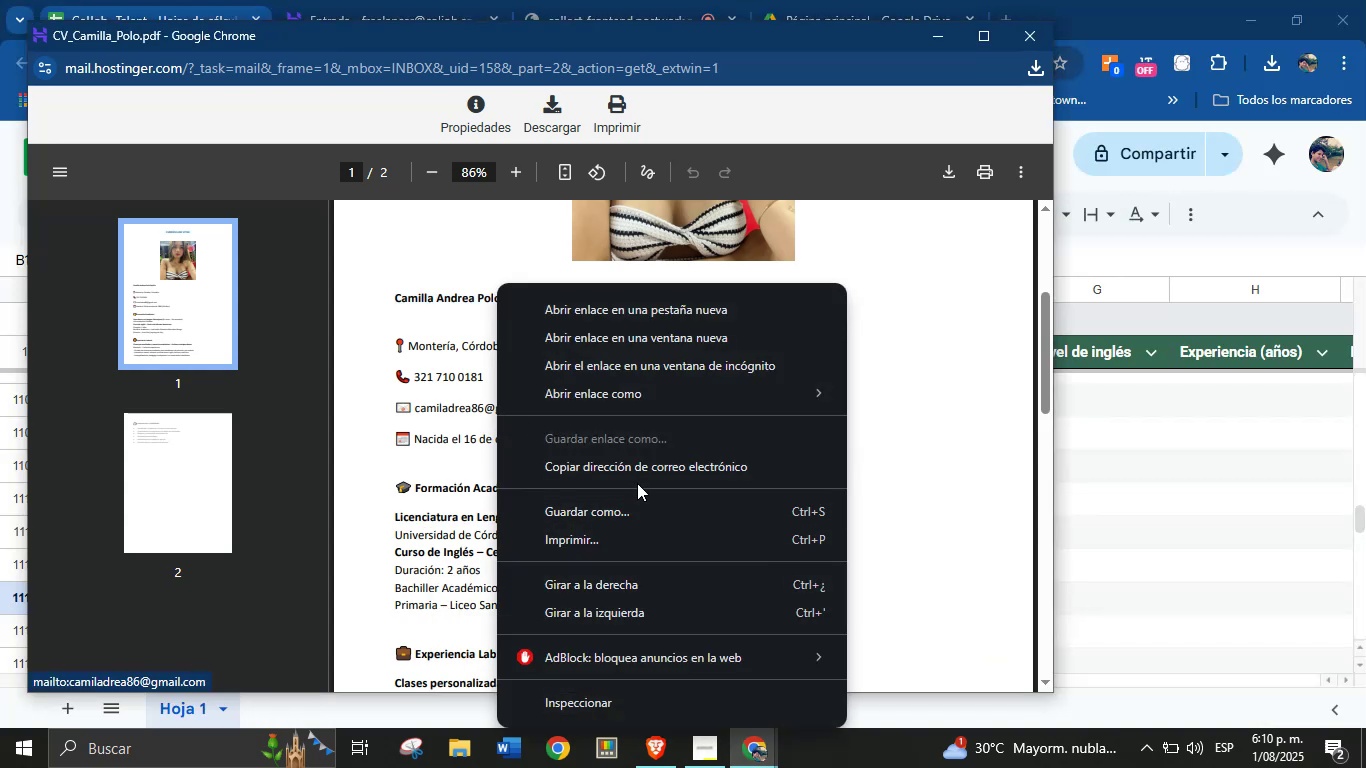 
left_click([647, 469])
 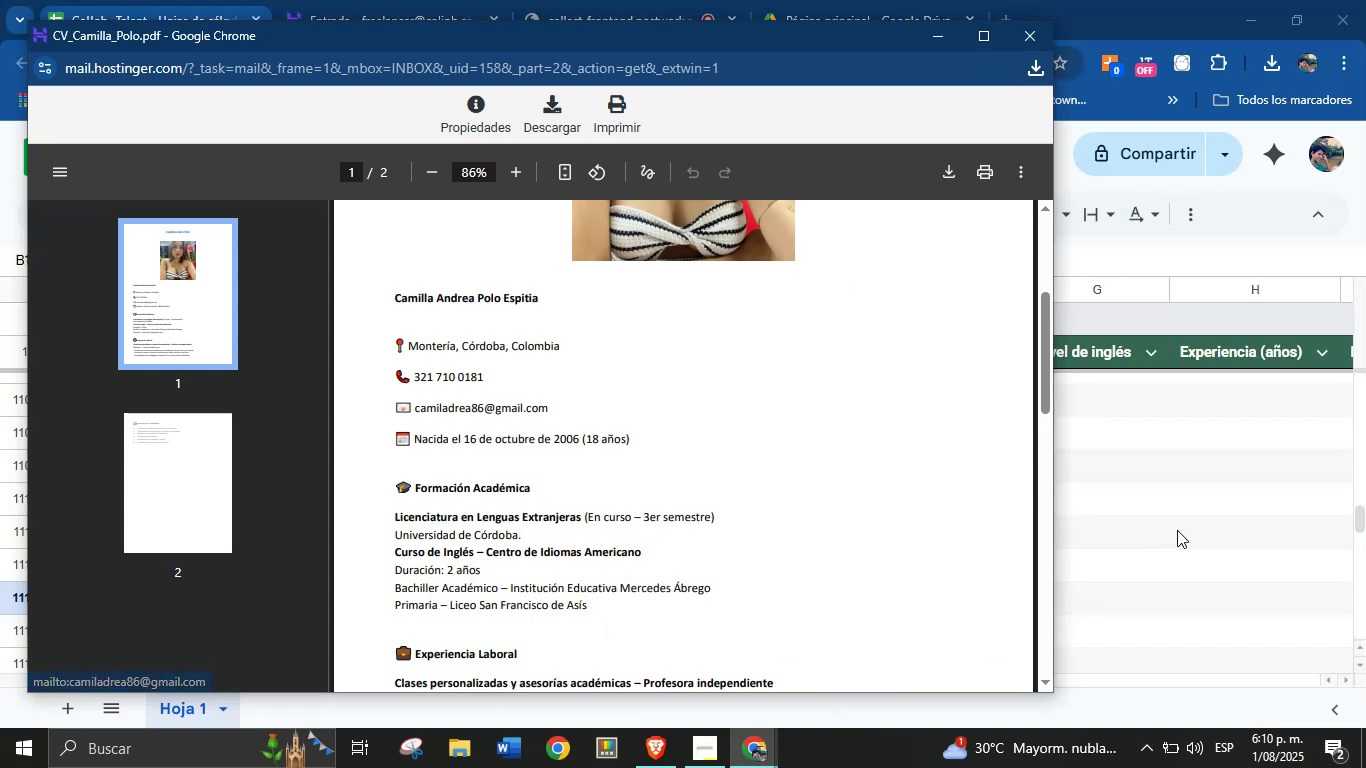 
left_click([1177, 530])
 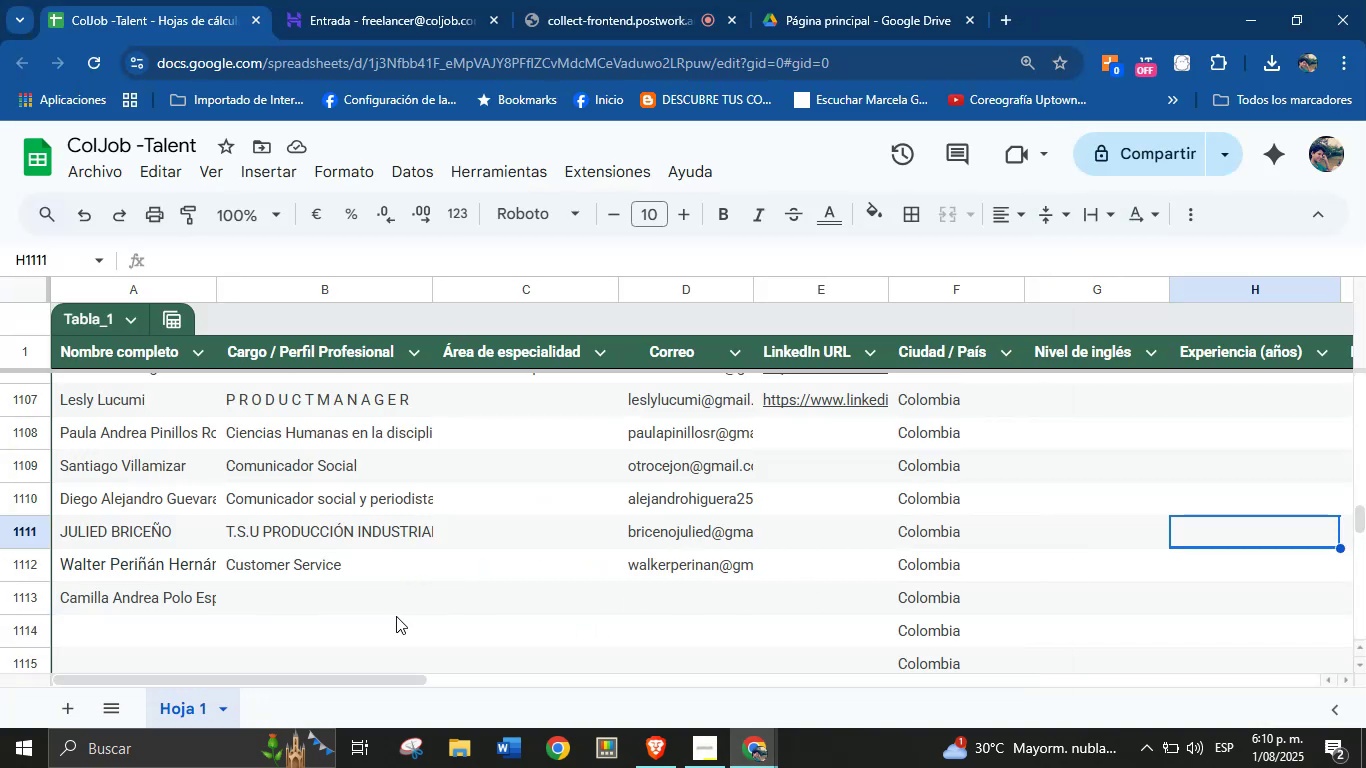 
left_click_drag(start_coordinate=[381, 613], to_coordinate=[375, 604])
 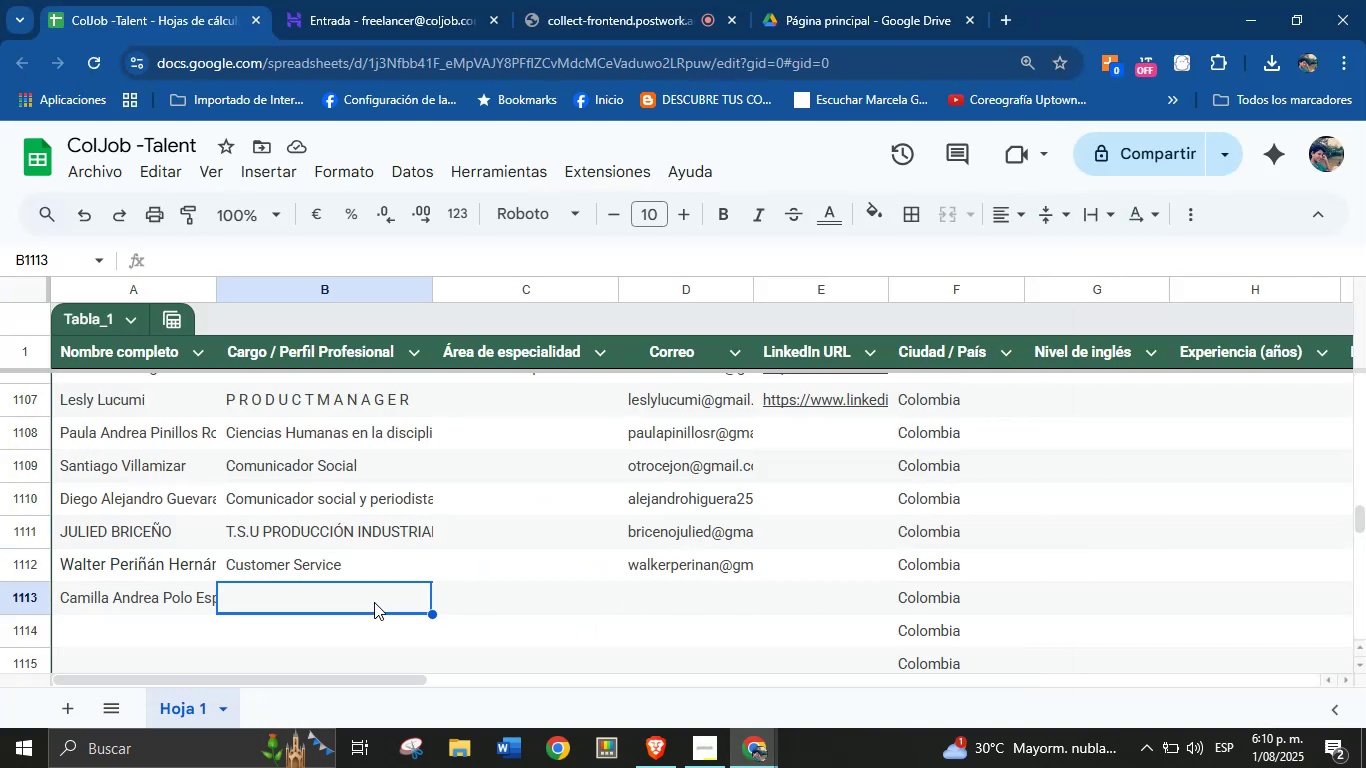 
key(Meta+V)
 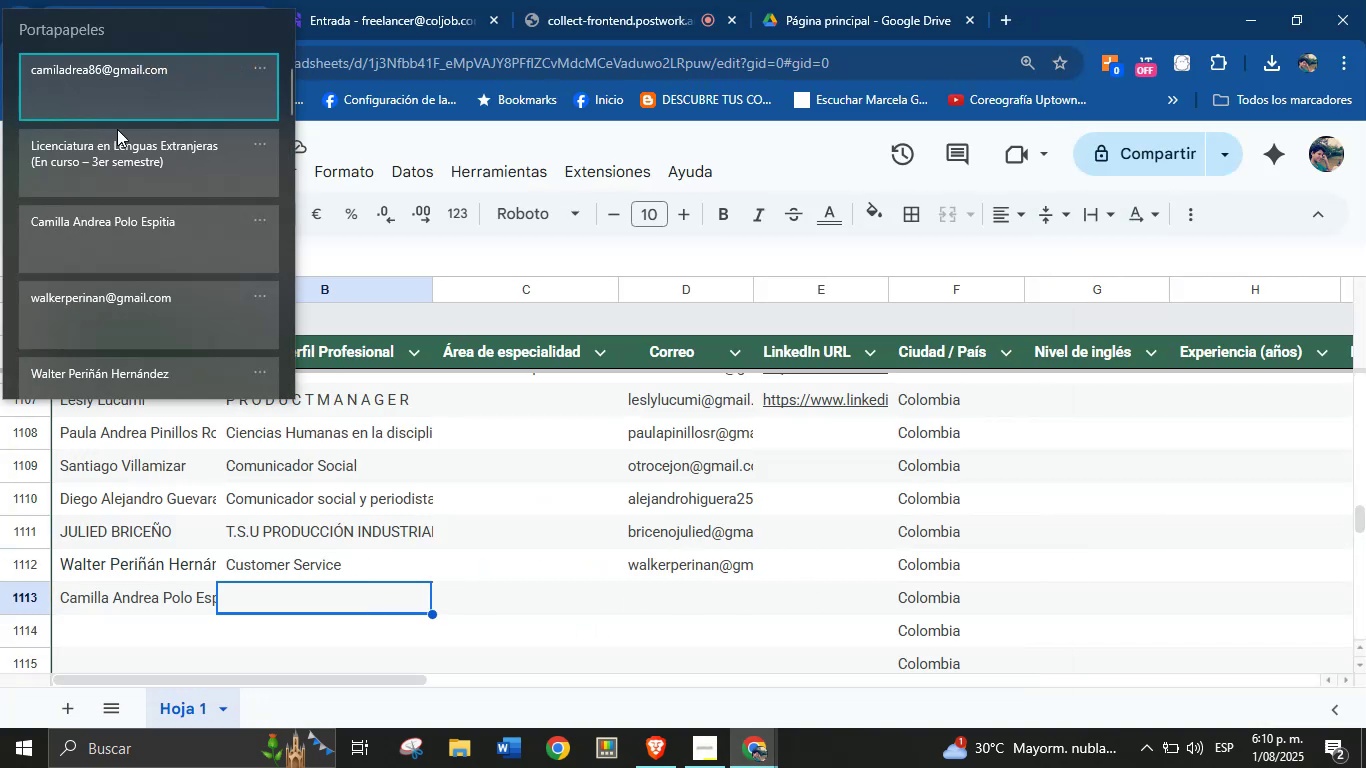 
left_click([128, 158])
 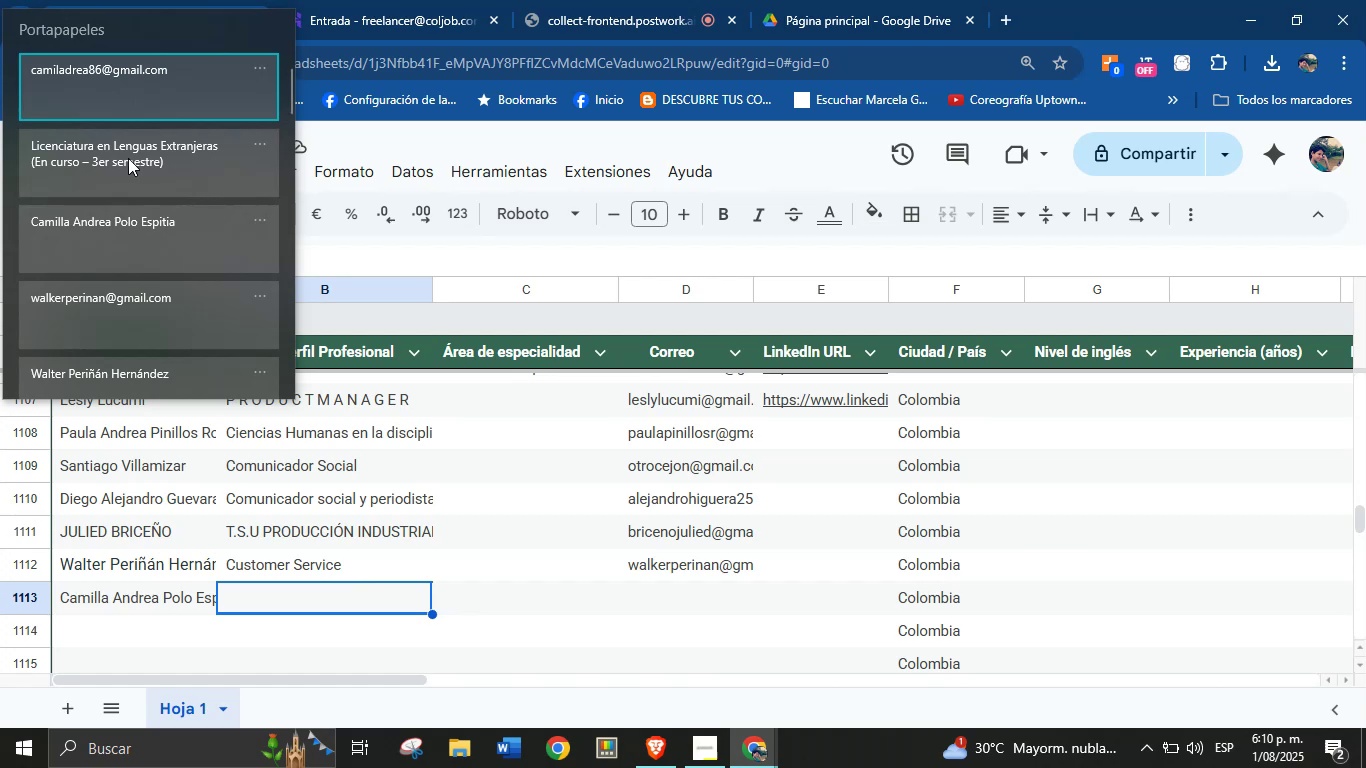 
key(Control+ControlLeft)
 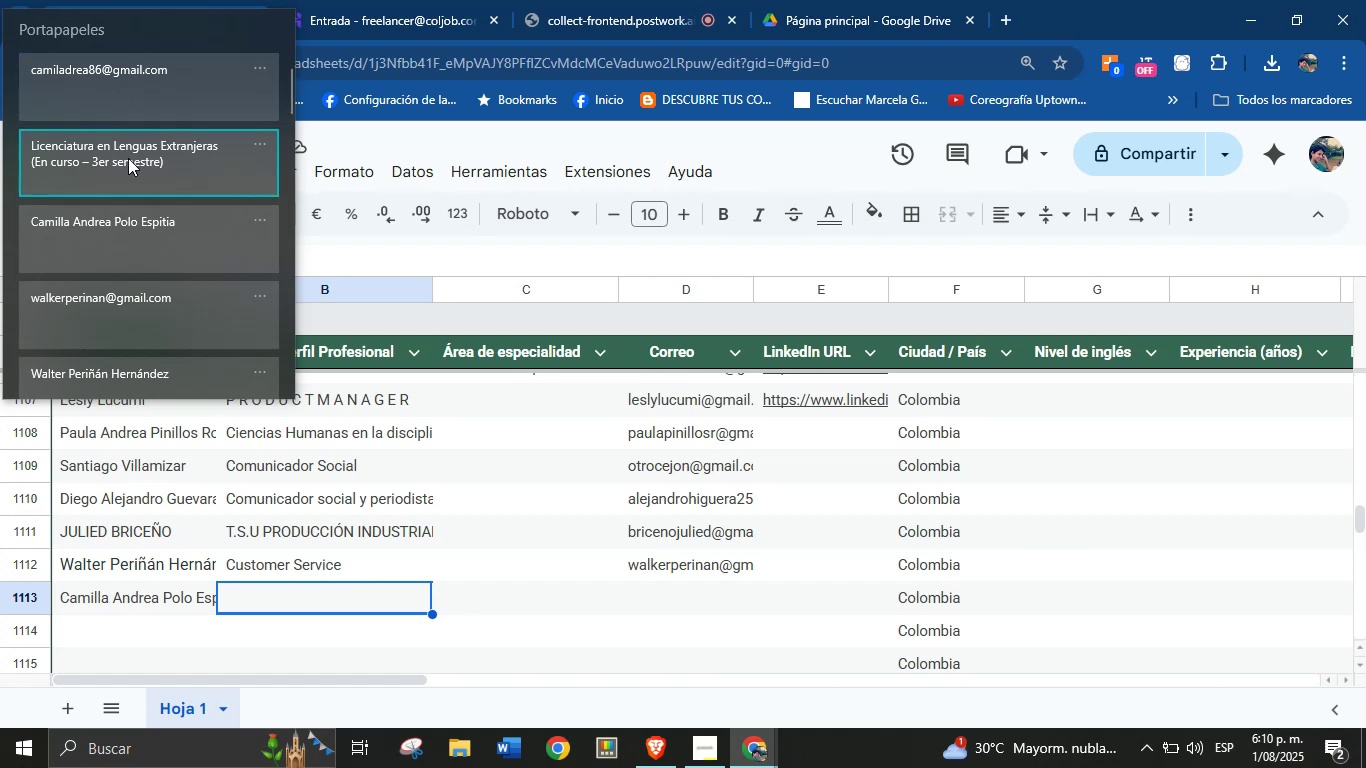 
key(Control+V)
 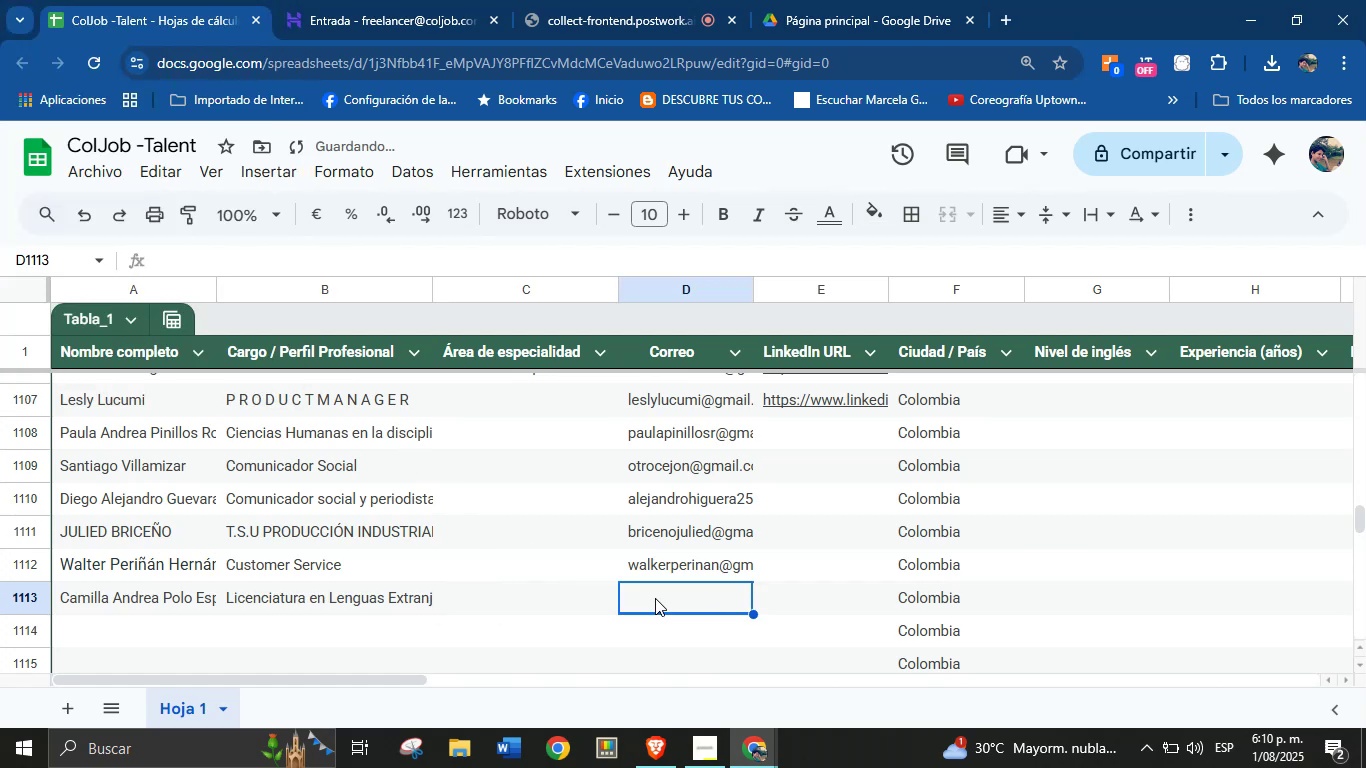 
key(Meta+V)
 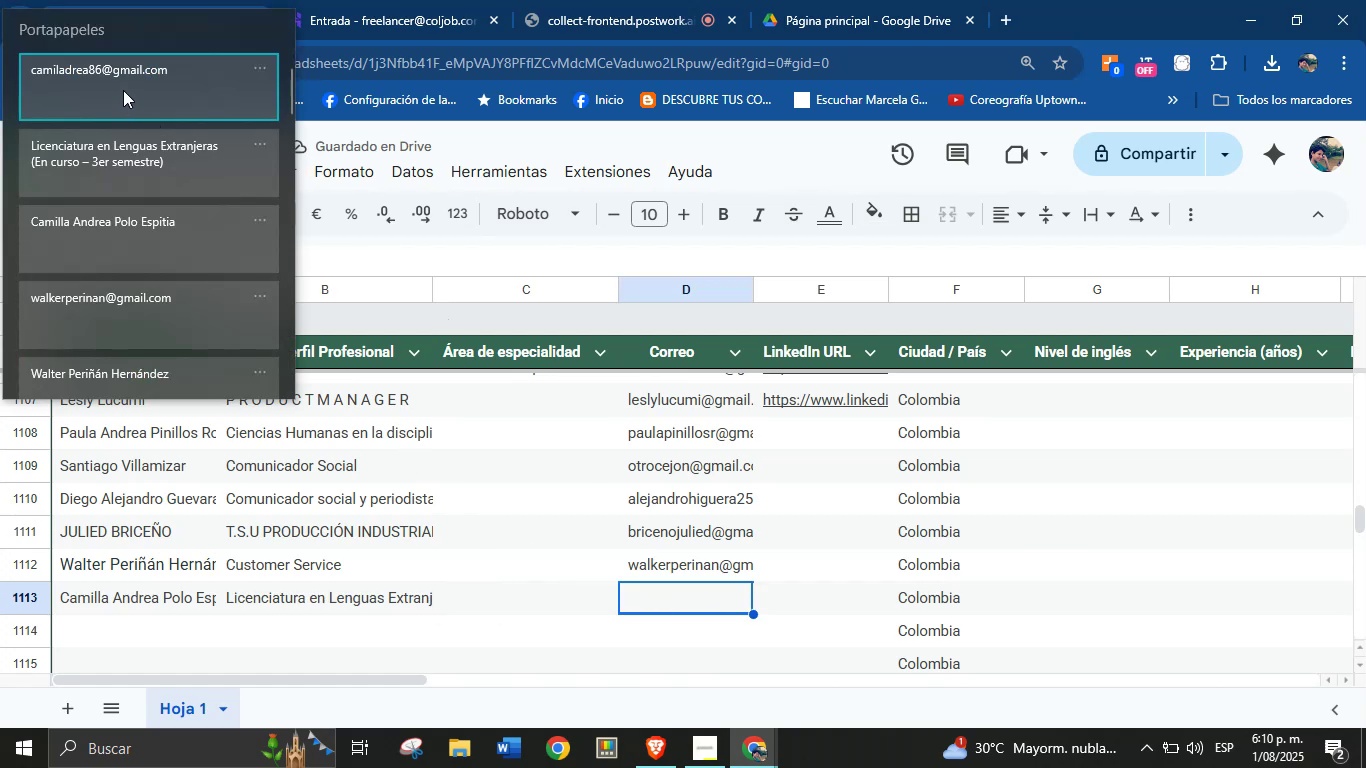 
left_click([123, 90])
 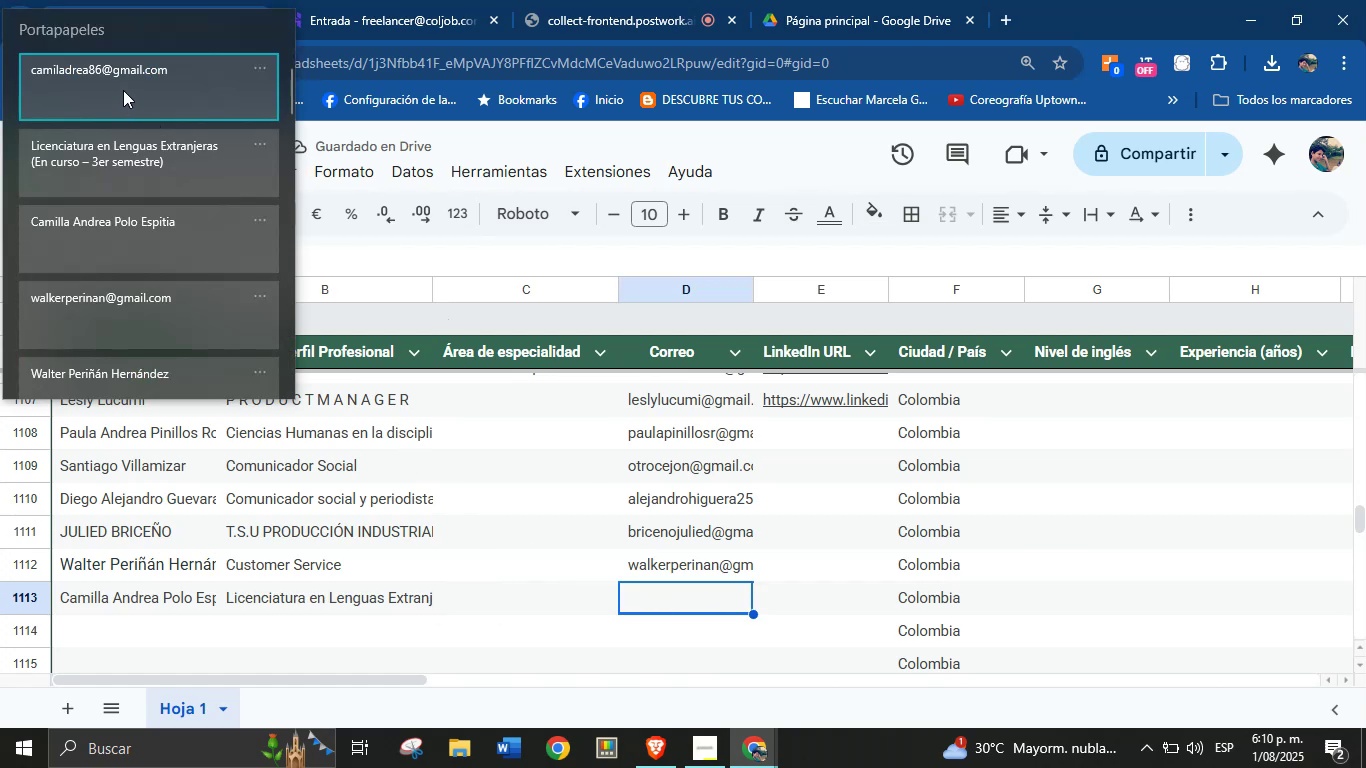 
key(Control+ControlLeft)
 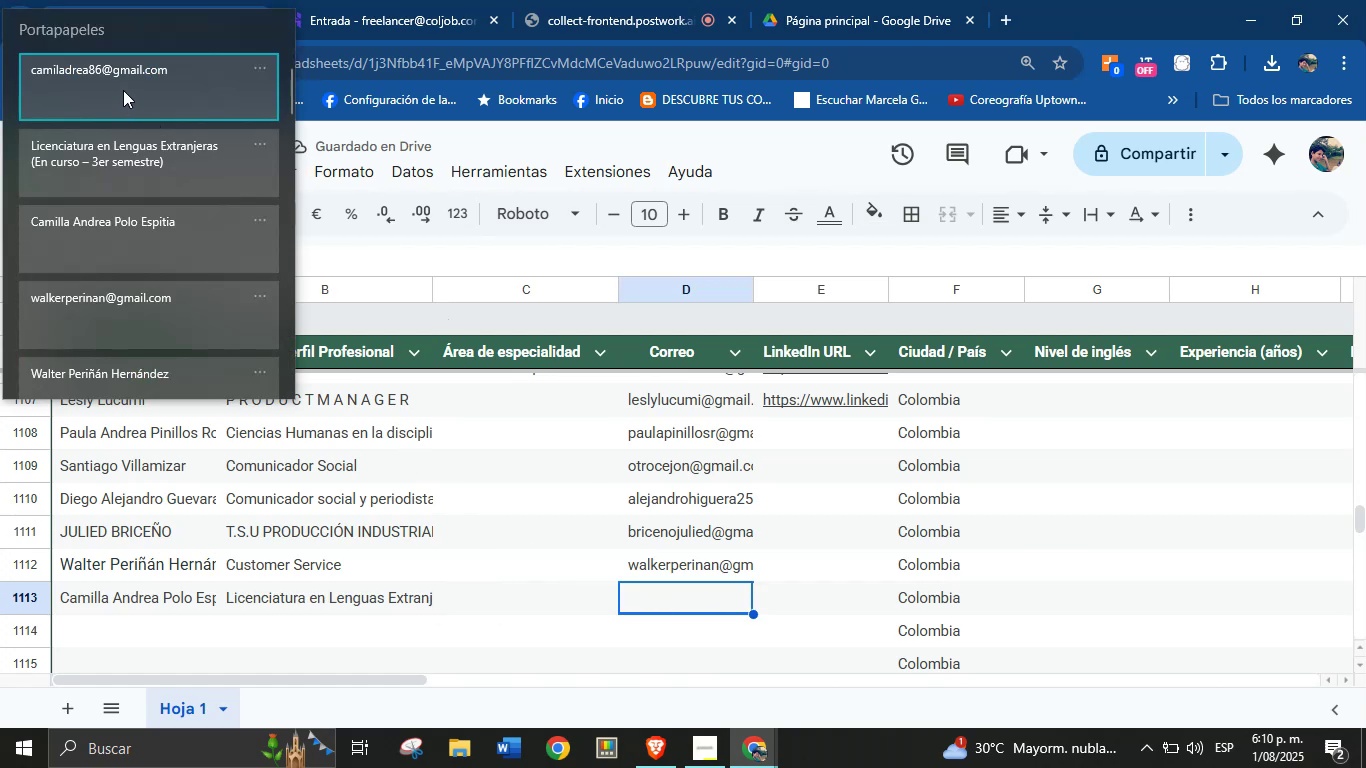 
key(Control+V)
 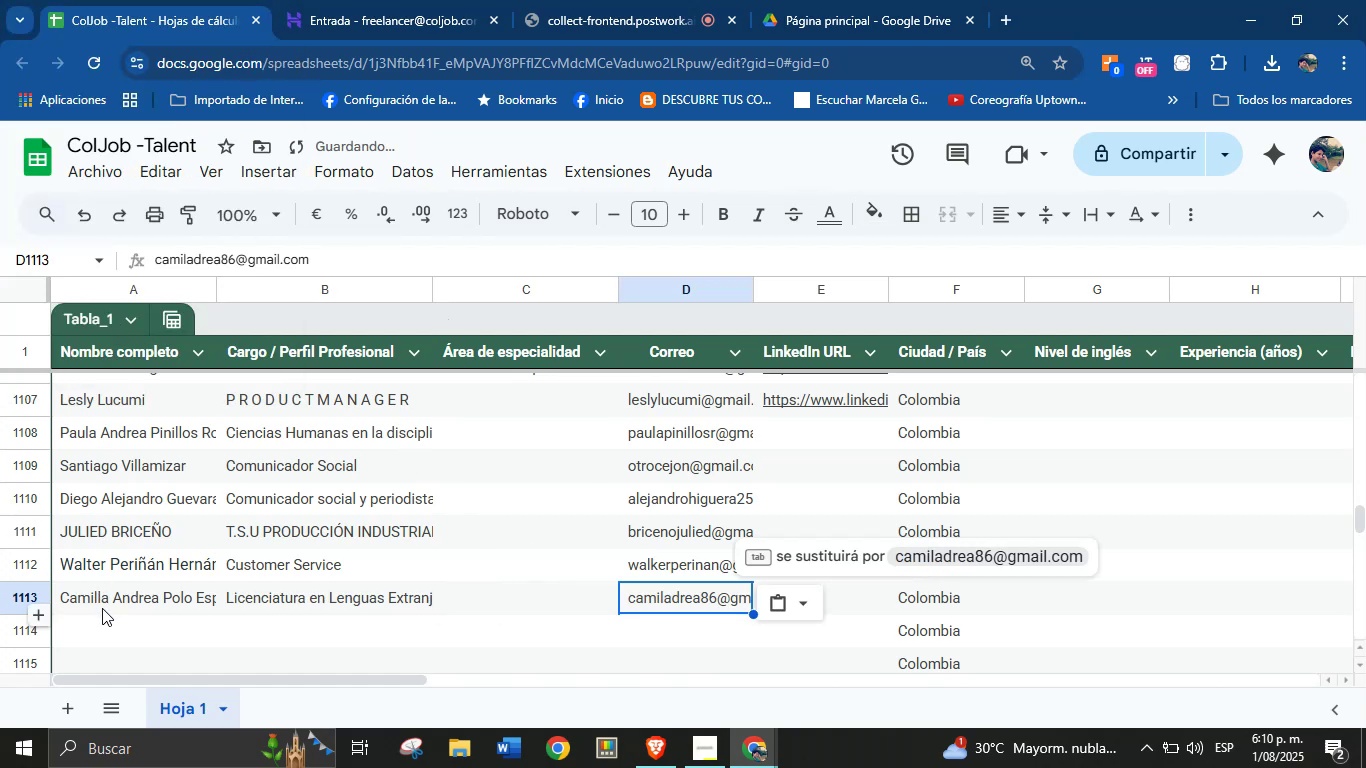 
left_click([102, 627])
 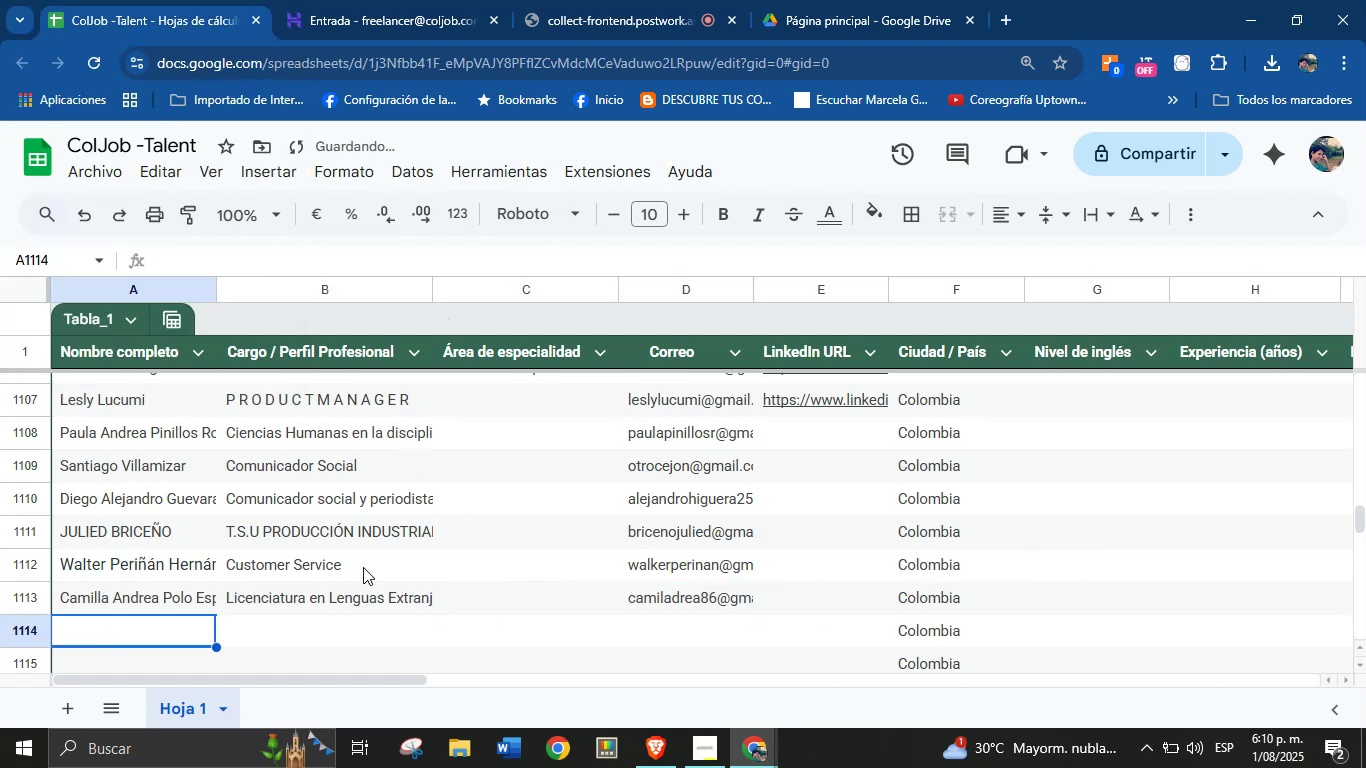 
scroll: coordinate [372, 556], scroll_direction: down, amount: 2.0
 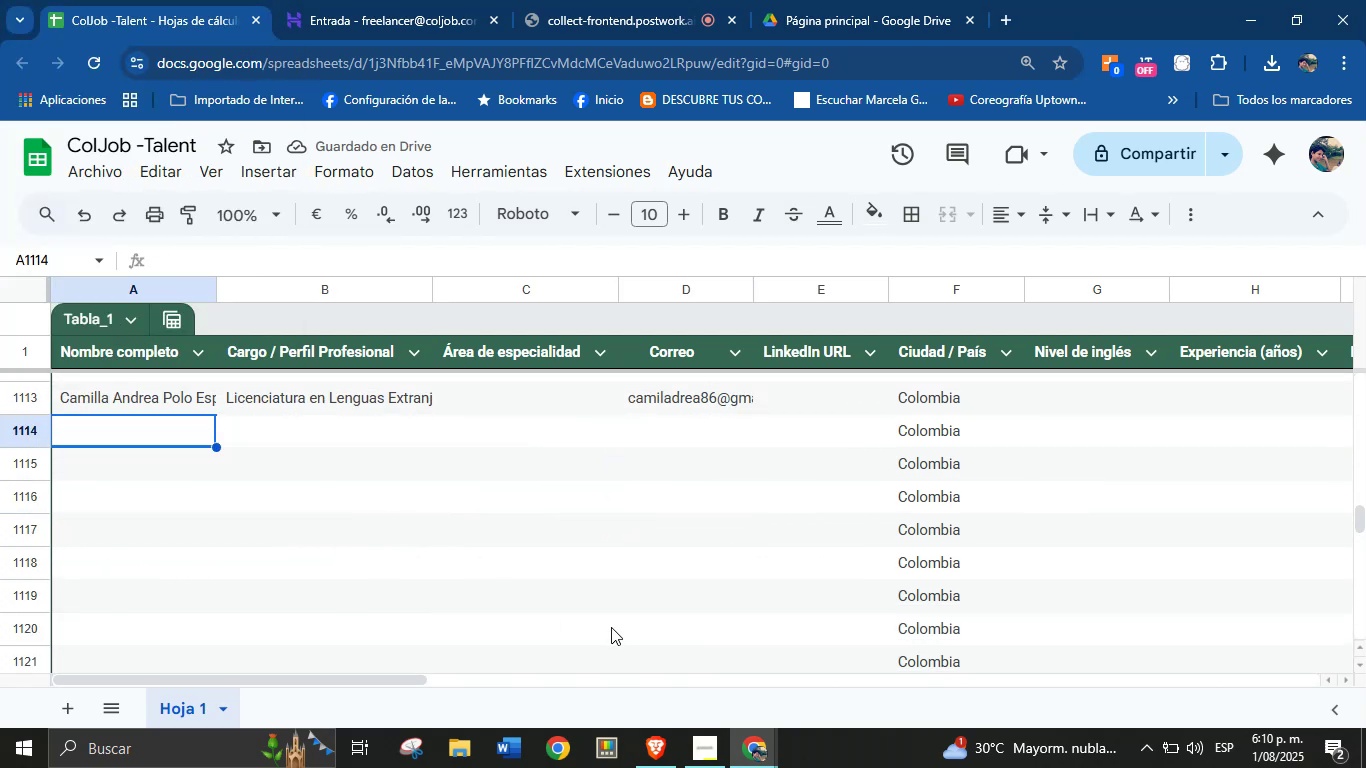 
left_click([415, 0])
 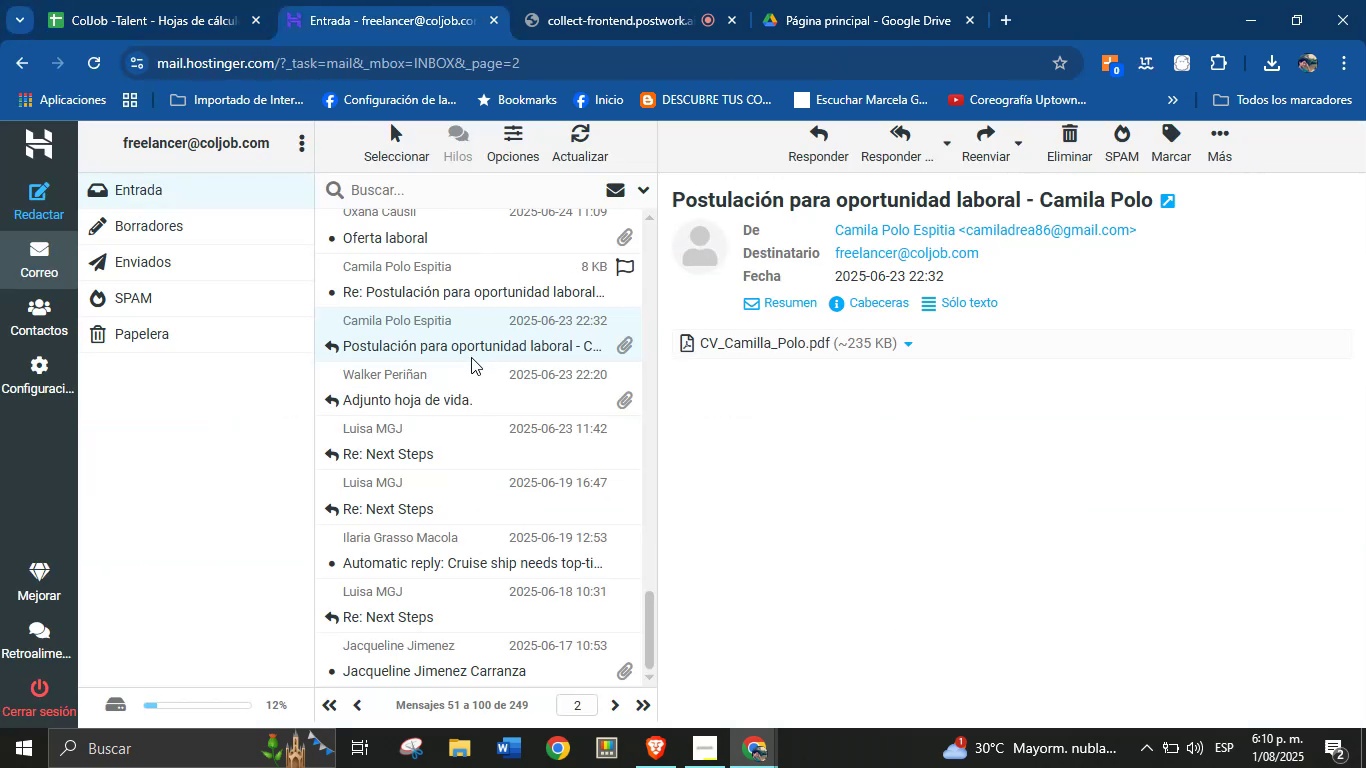 
scroll: coordinate [478, 379], scroll_direction: up, amount: 1.0
 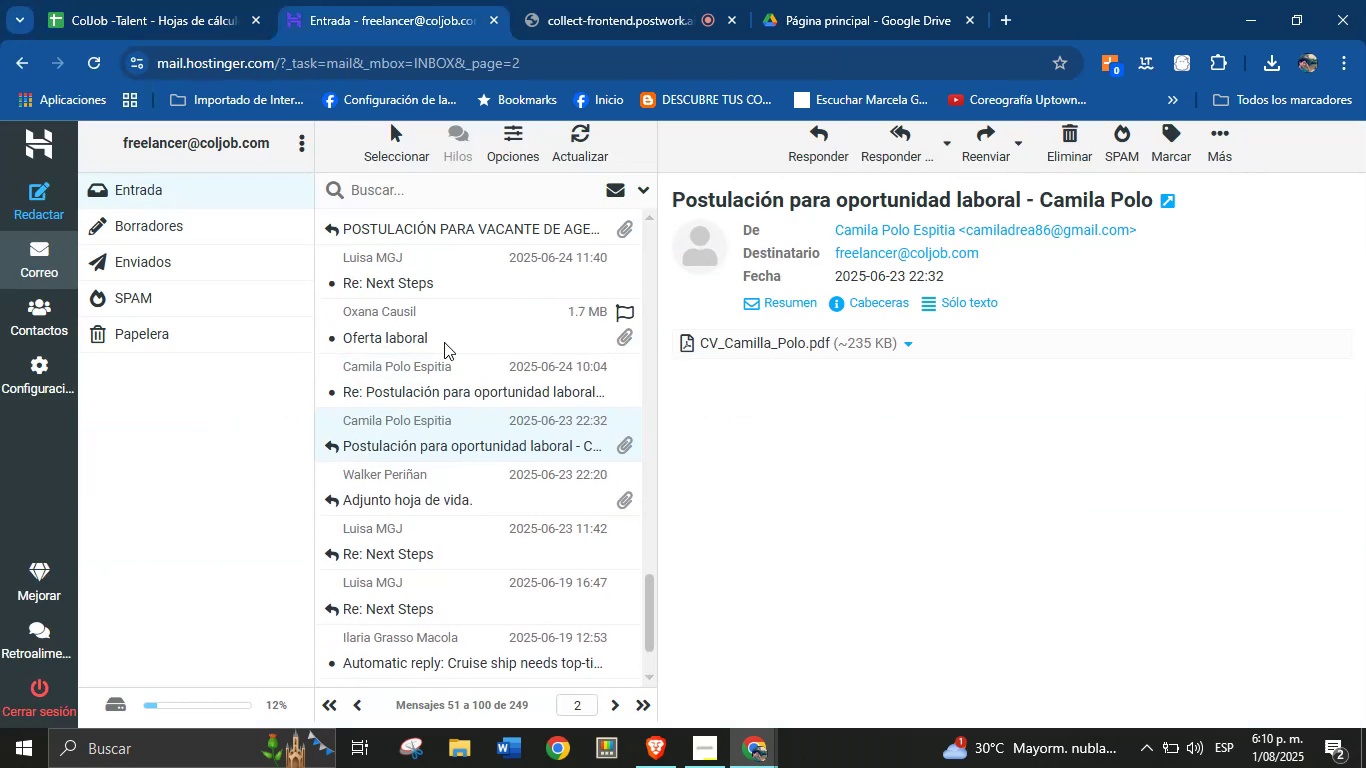 
left_click([444, 337])
 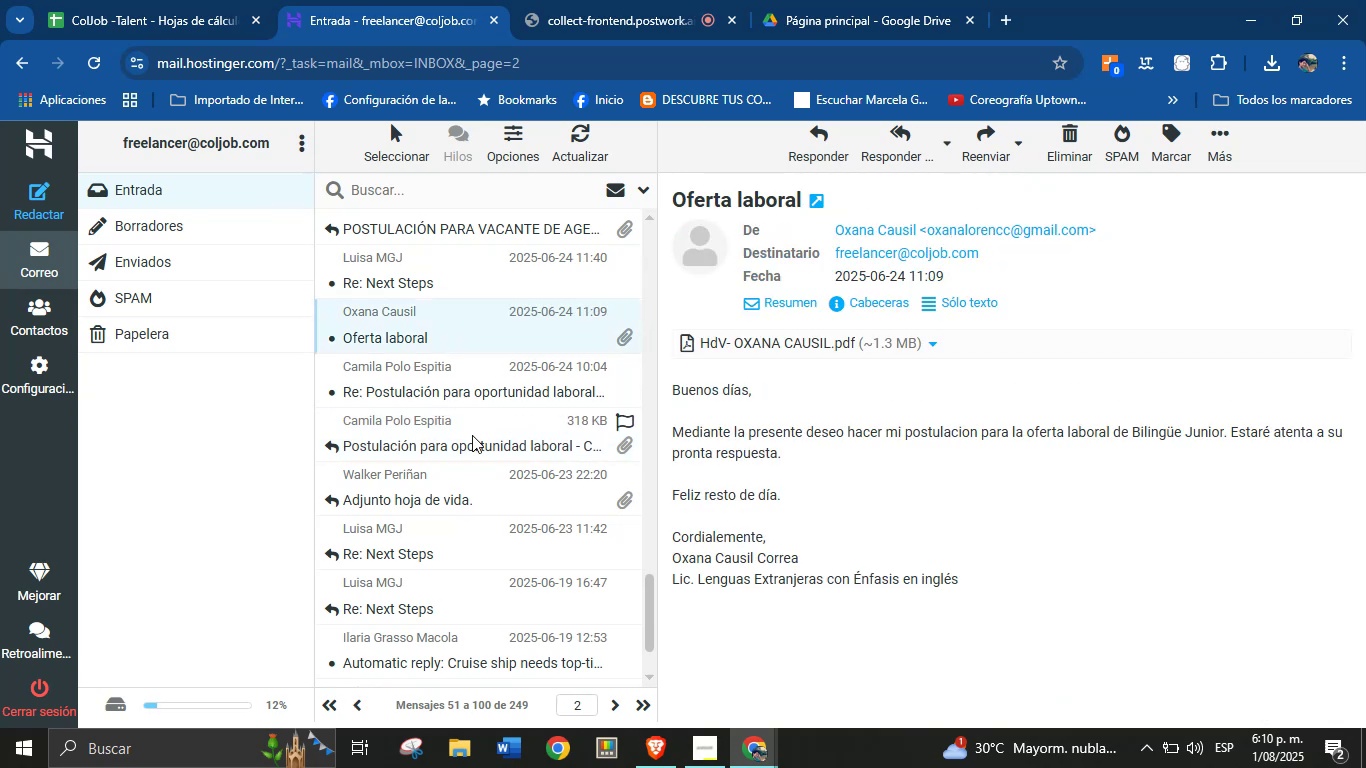 
scroll: coordinate [472, 436], scroll_direction: up, amount: 1.0
 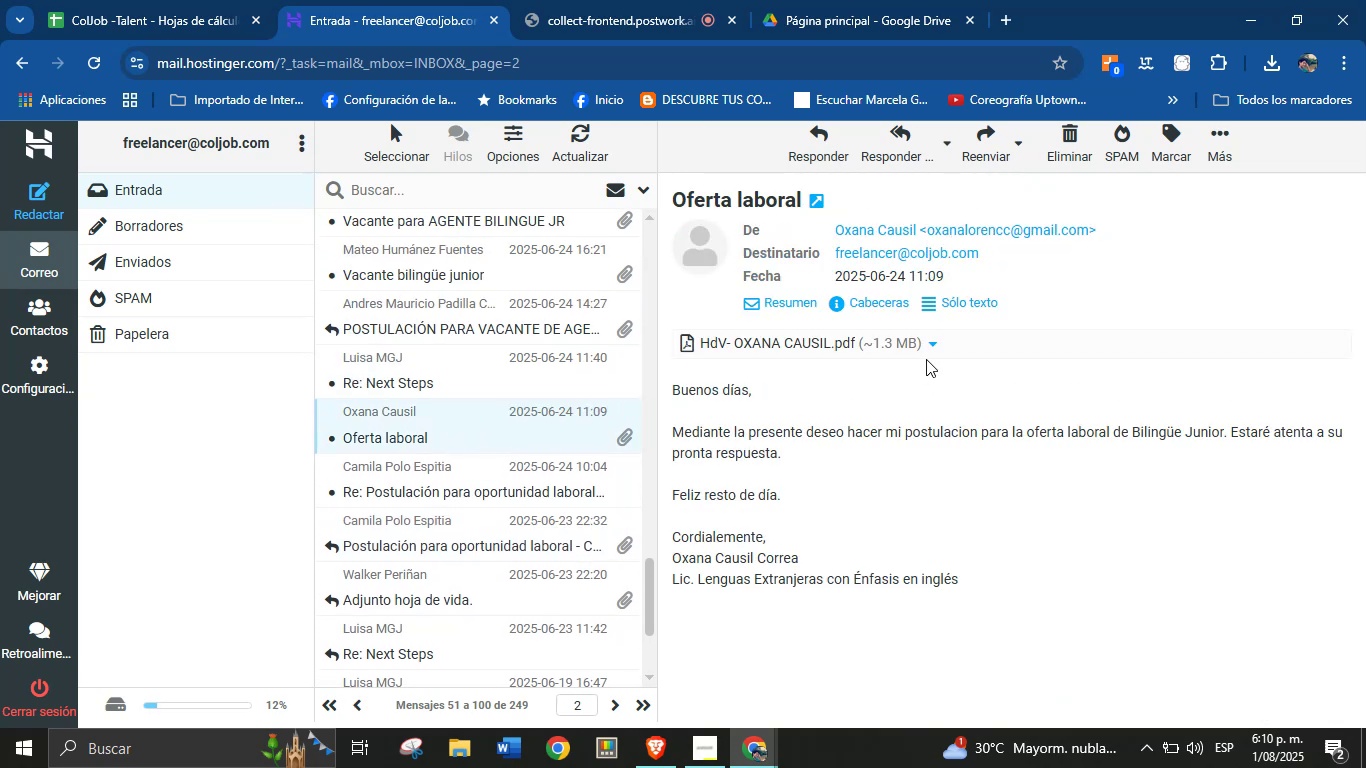 
left_click([930, 345])
 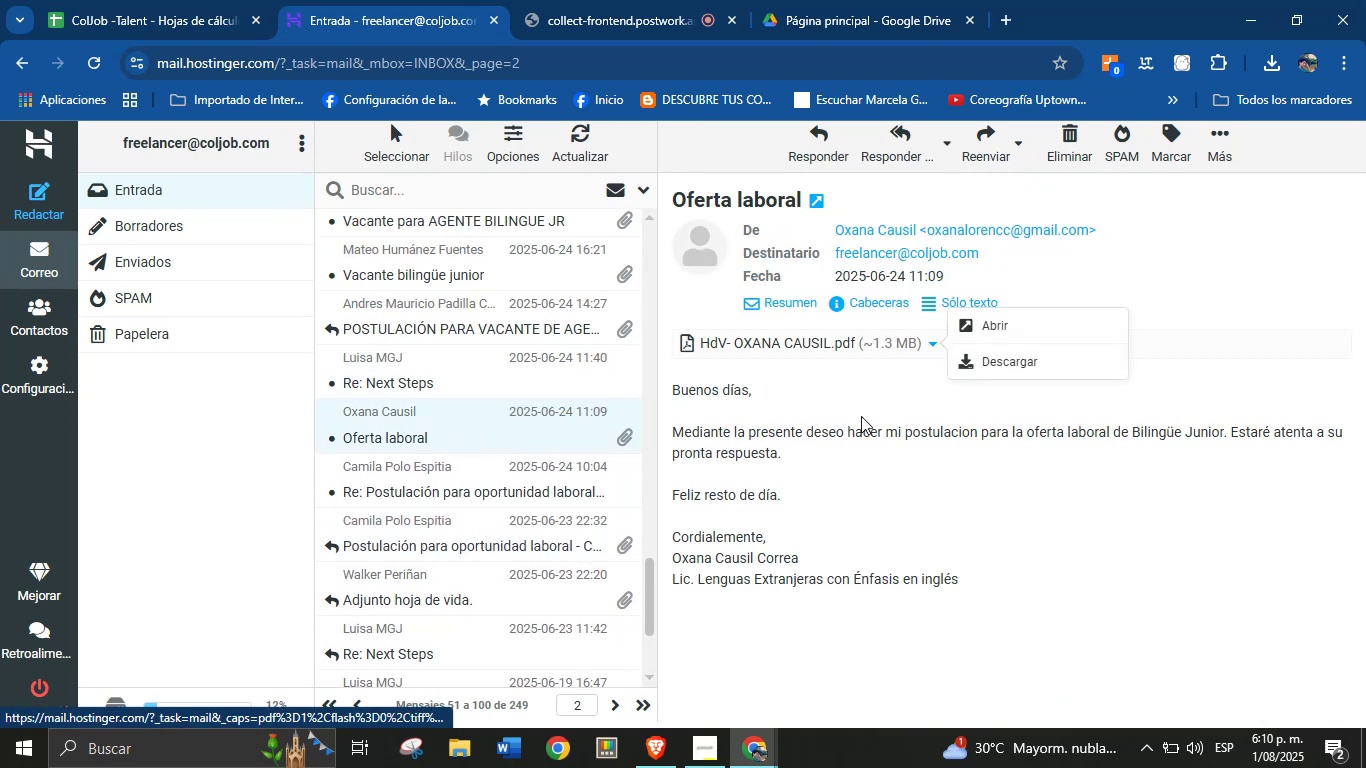 
left_click([861, 416])
 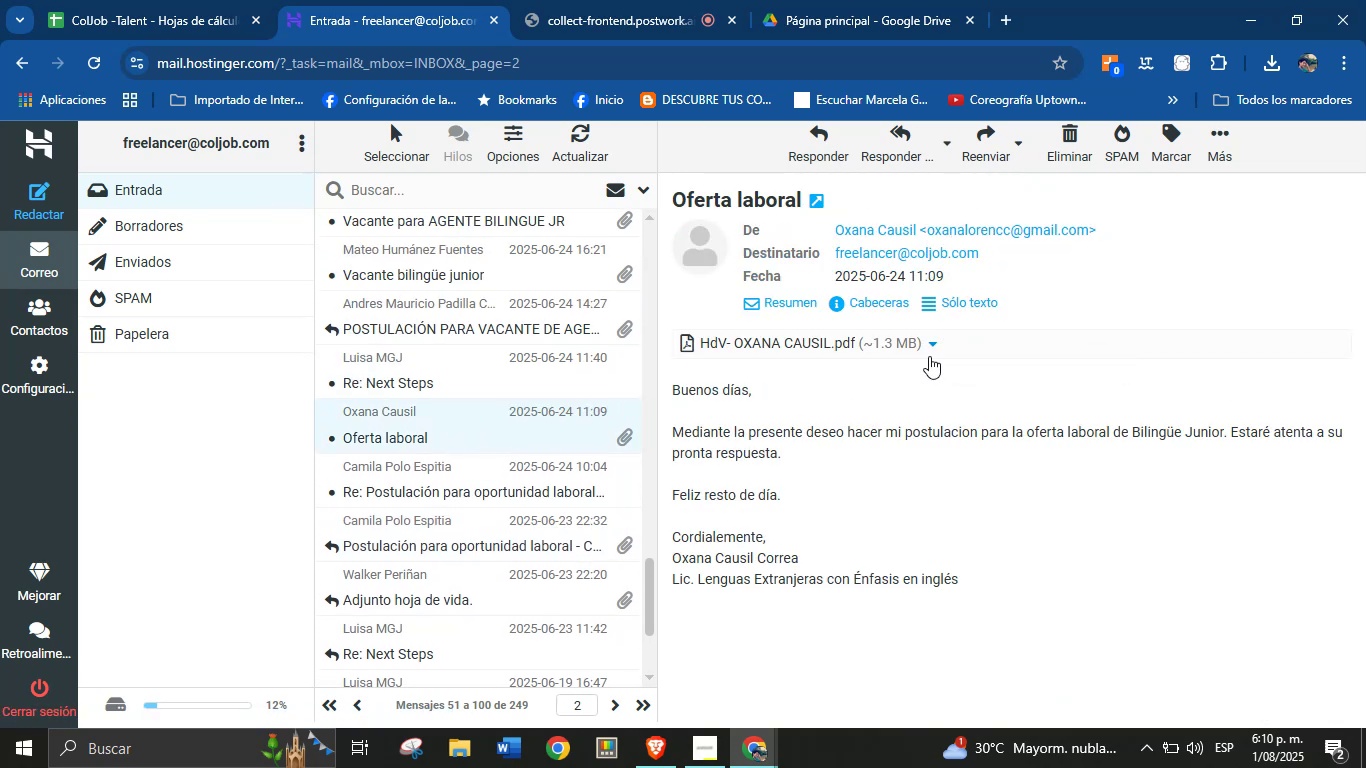 
left_click([929, 355])
 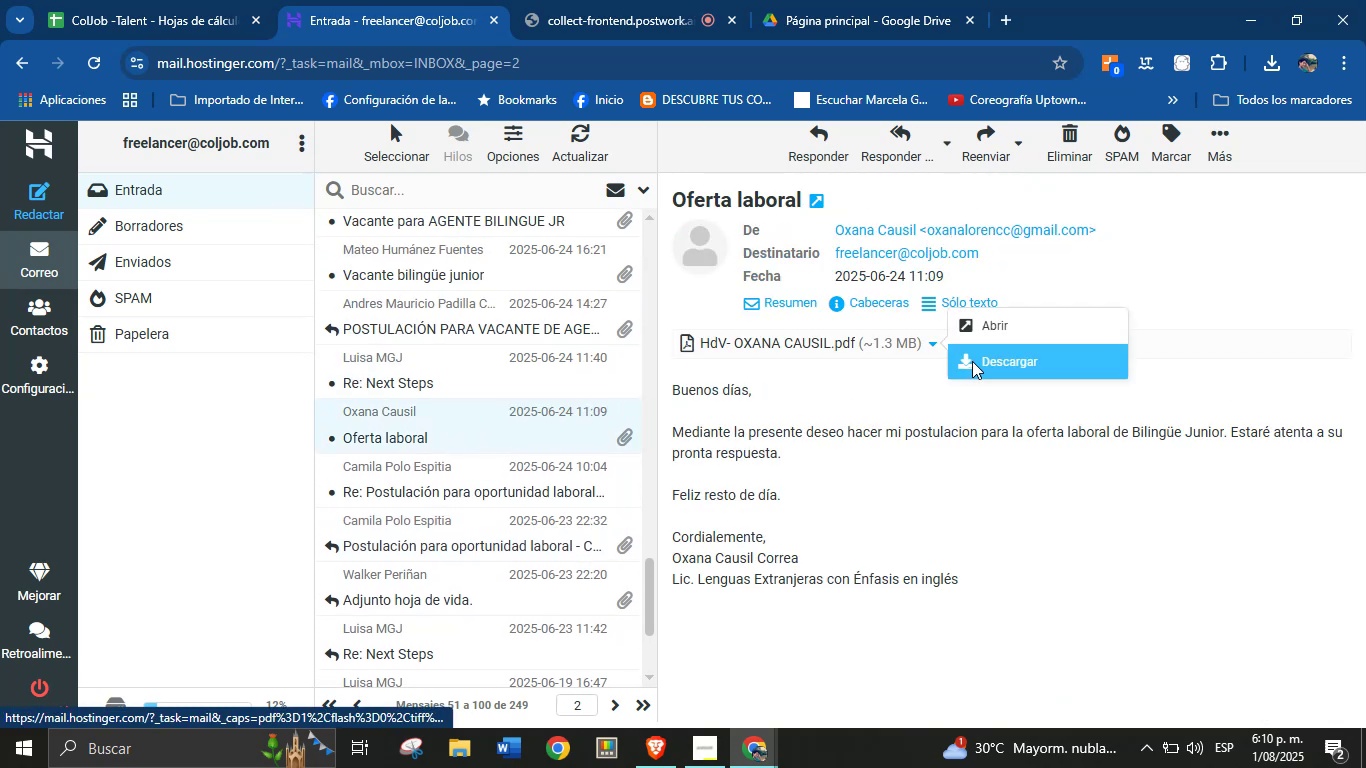 
left_click([974, 361])
 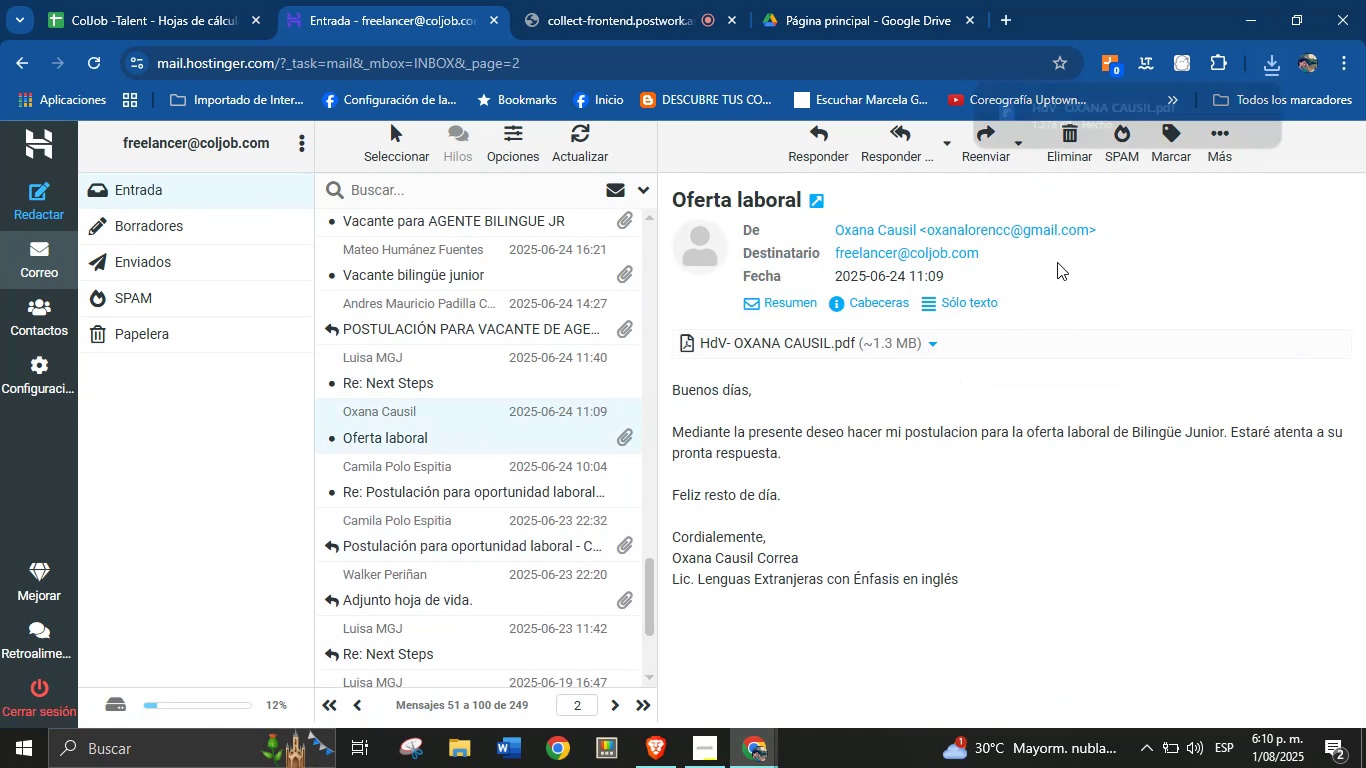 
left_click([1113, 99])
 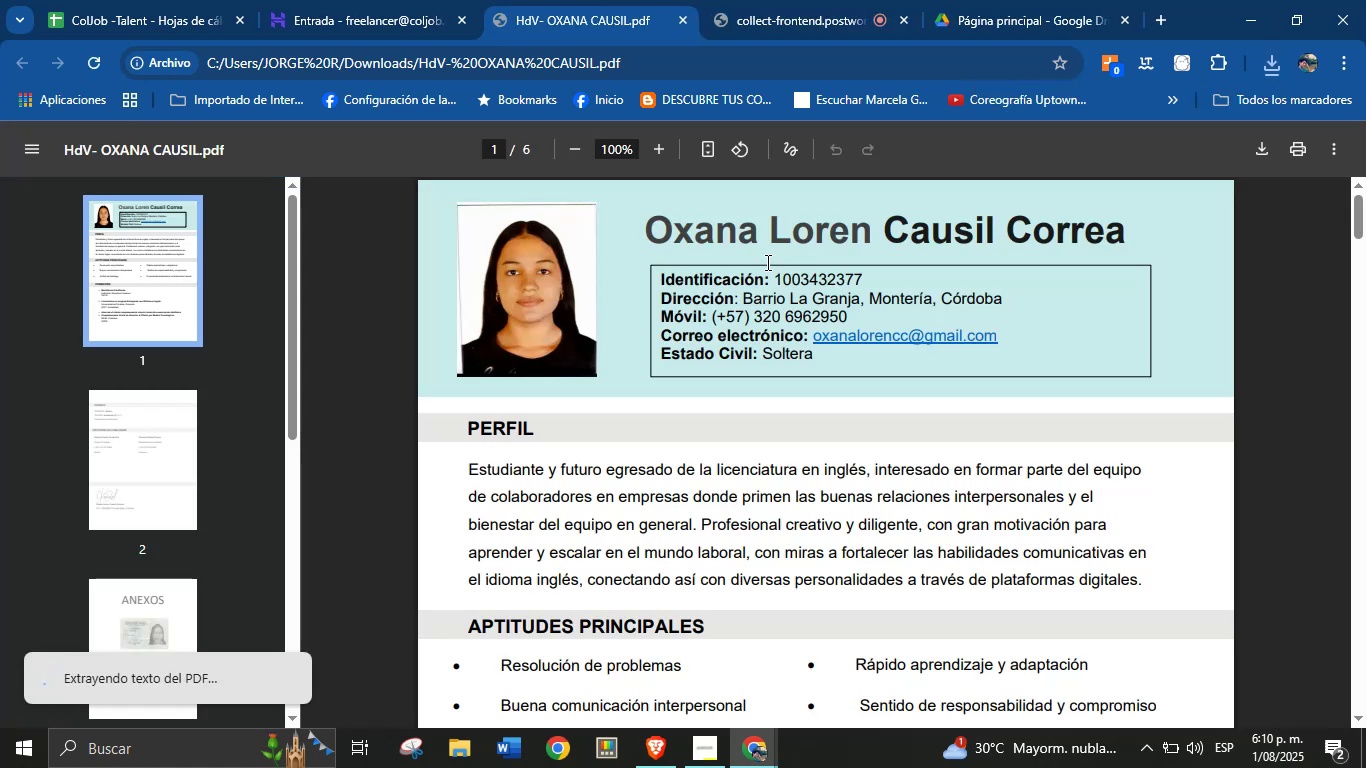 
double_click([765, 240])
 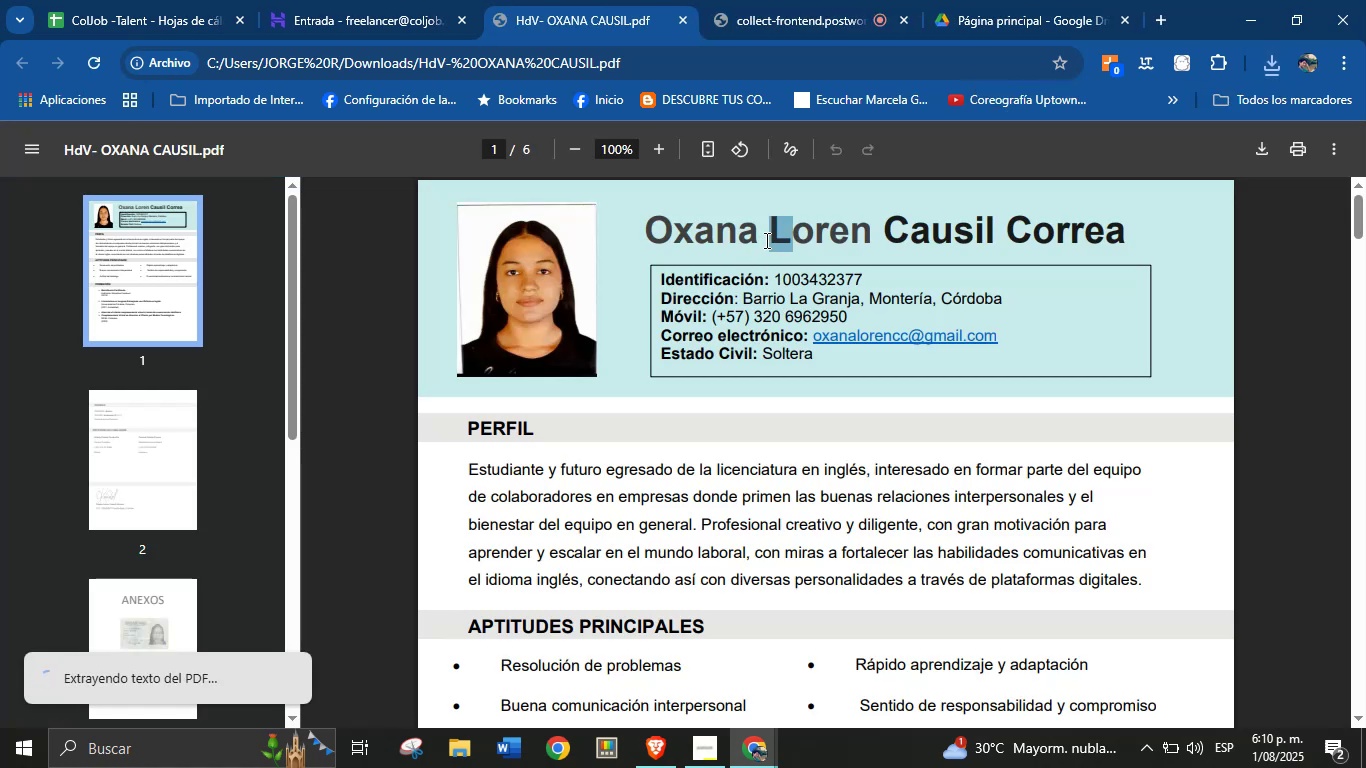 
triple_click([765, 240])
 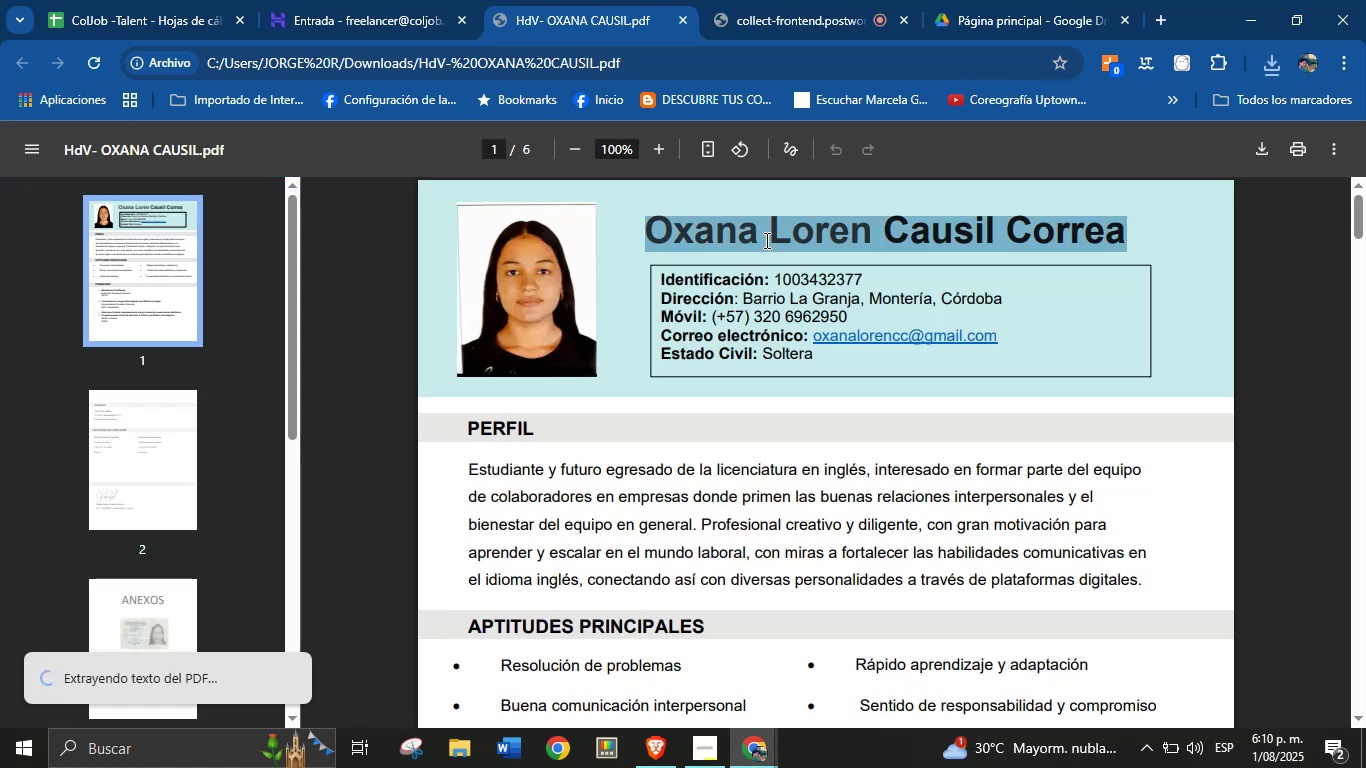 
key(Control+C)
 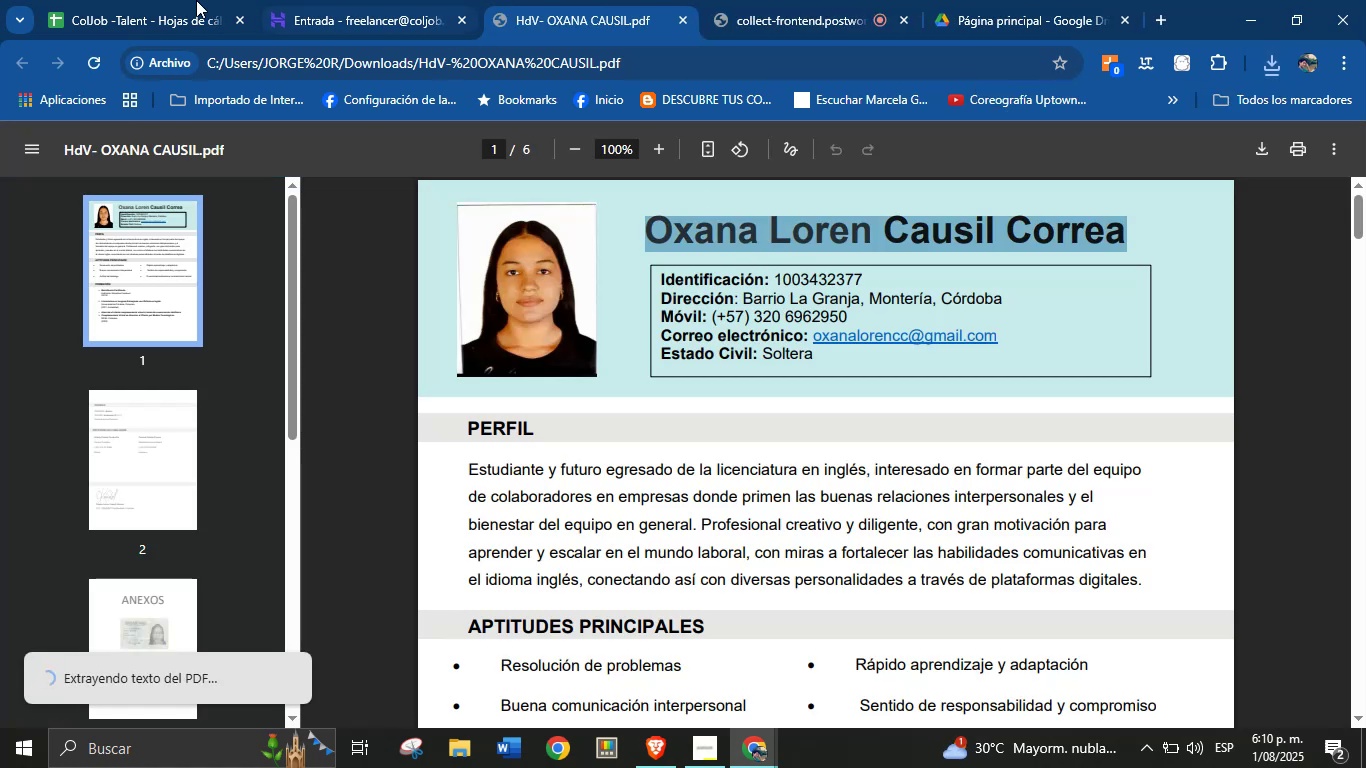 
left_click([169, 0])
 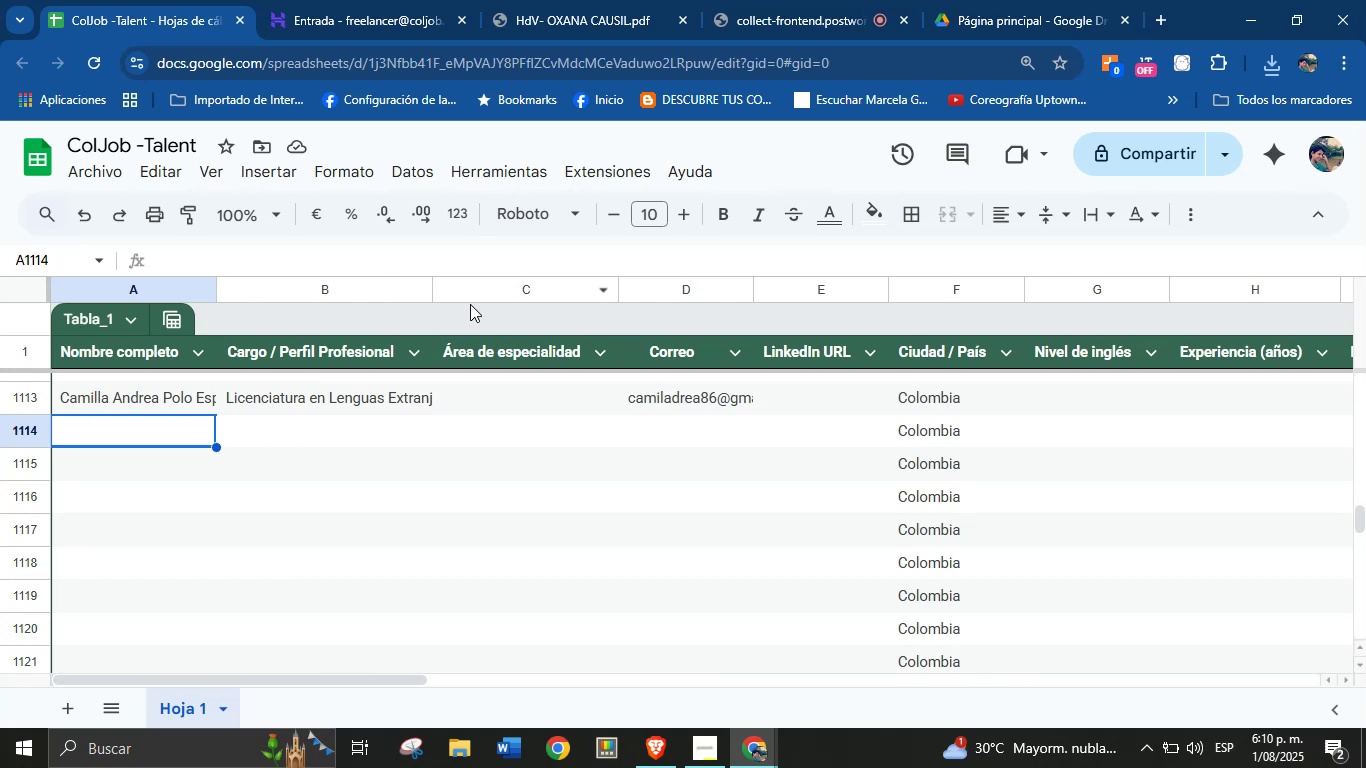 
wait(12.24)
 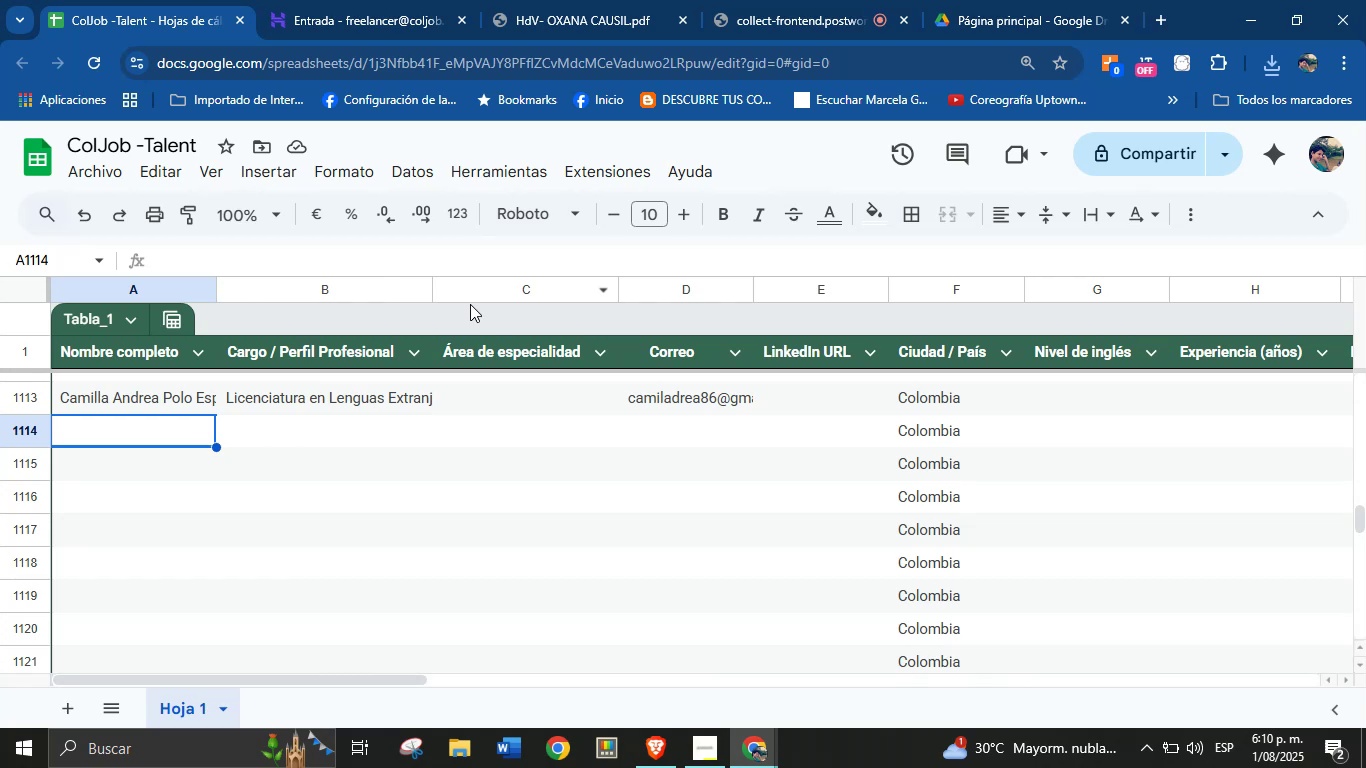 
key(Control+F)
 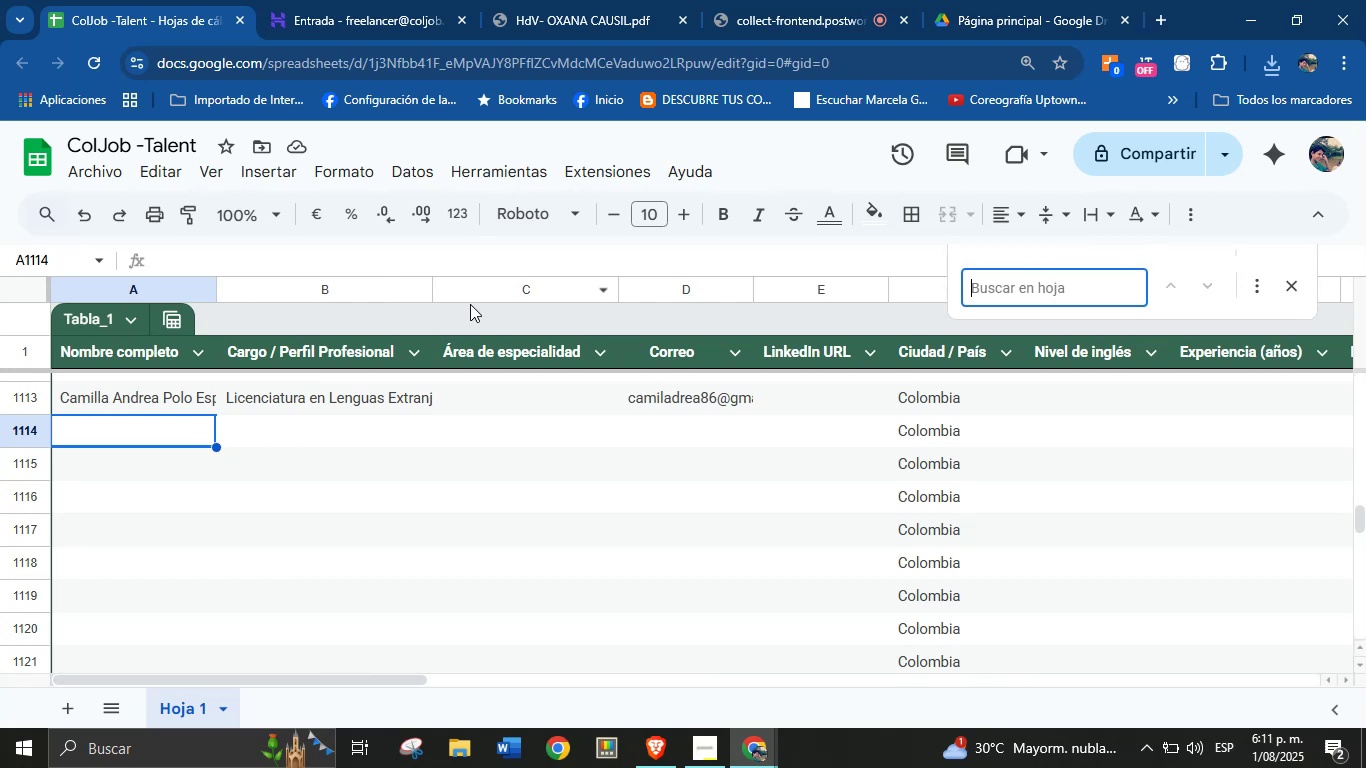 
key(Control+V)
 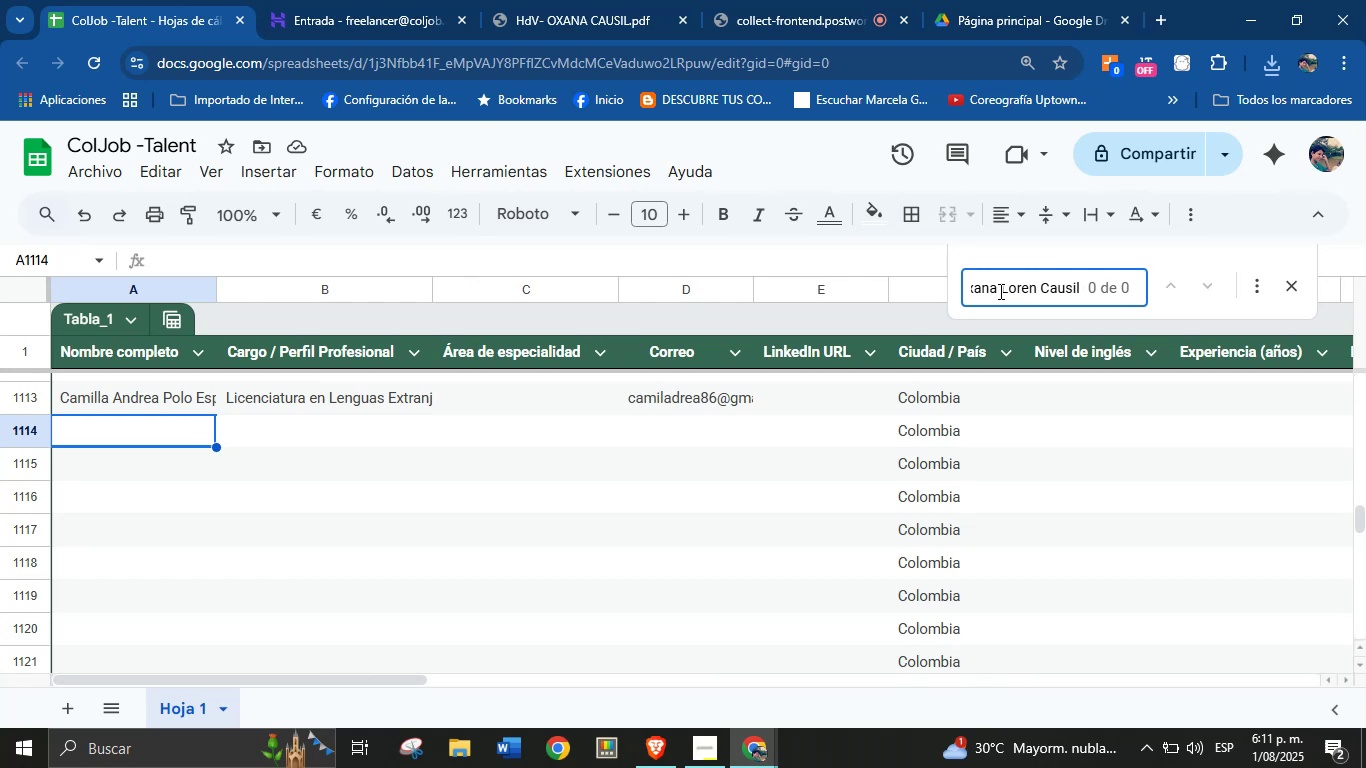 
left_click_drag(start_coordinate=[1000, 291], to_coordinate=[898, 314])
 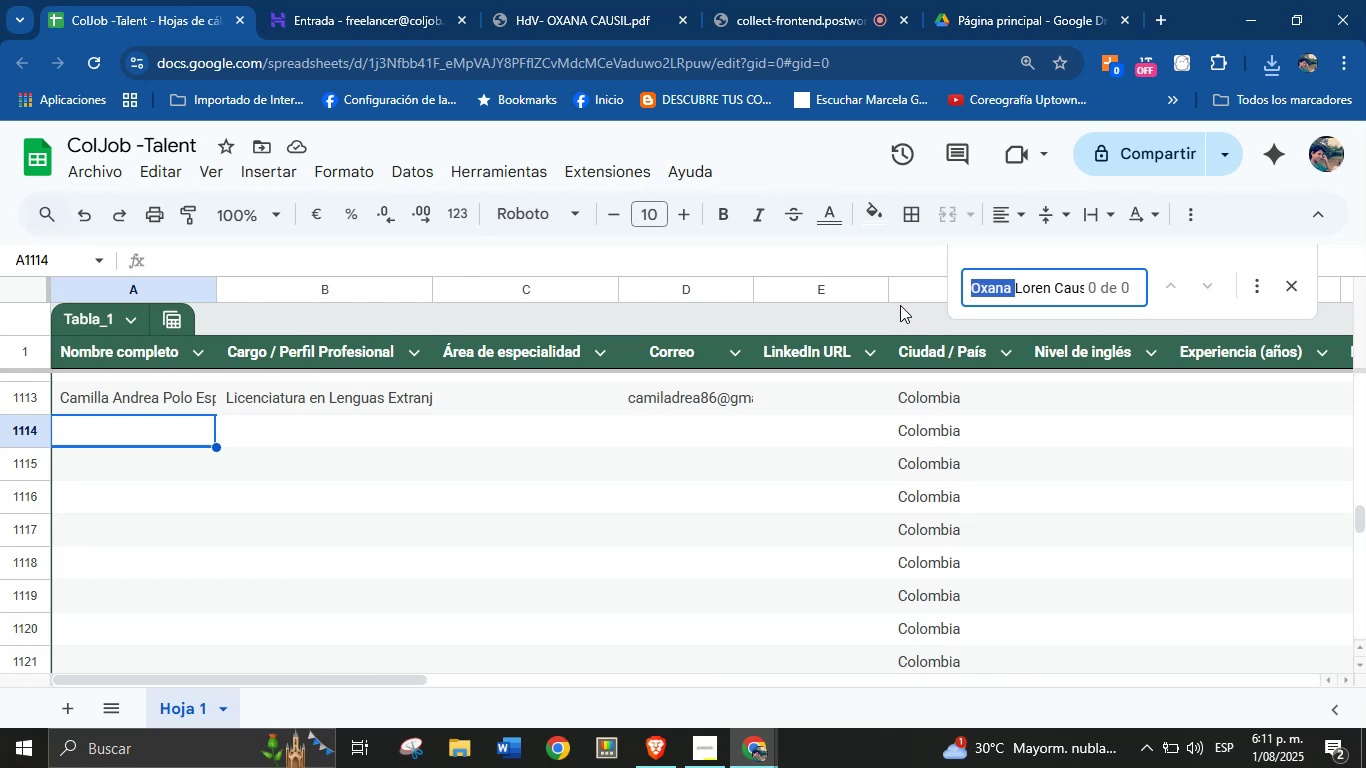 
key(Backspace)
 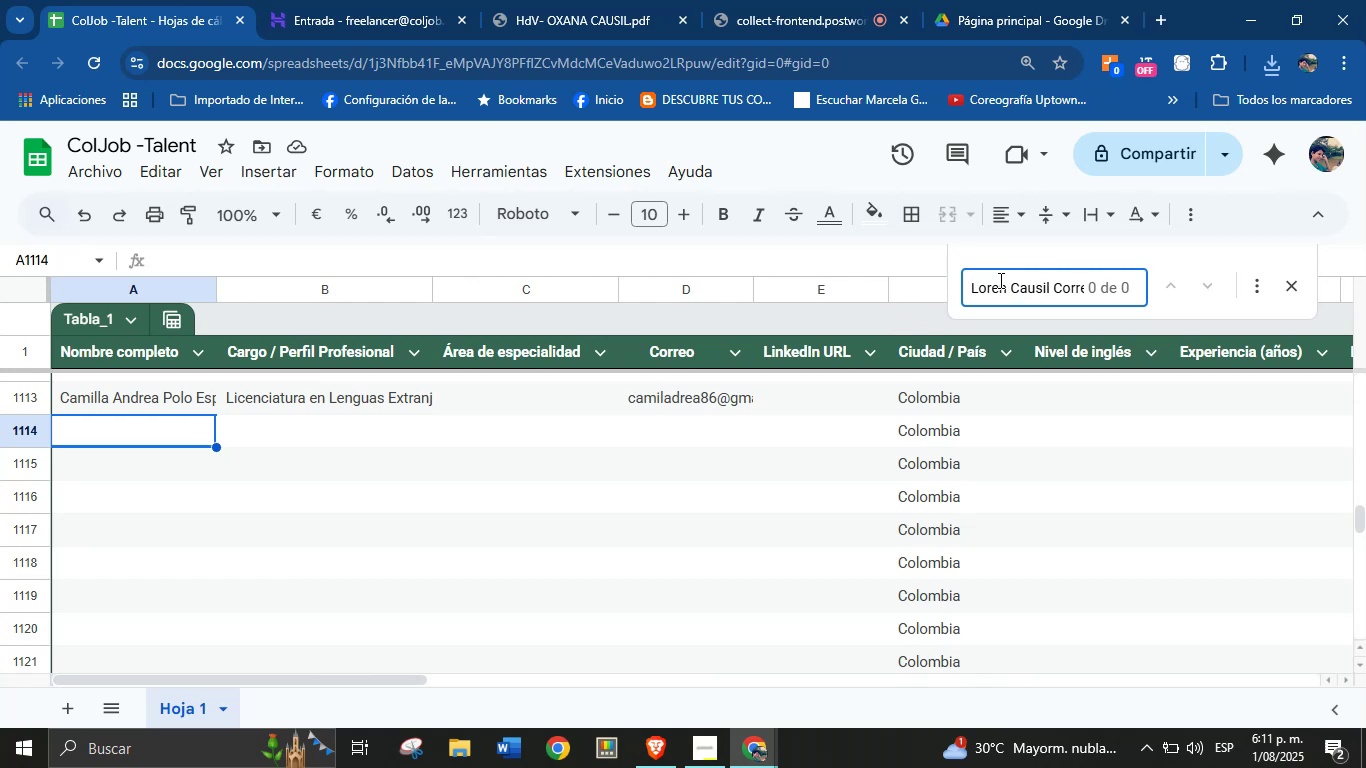 
left_click_drag(start_coordinate=[1011, 289], to_coordinate=[944, 295])
 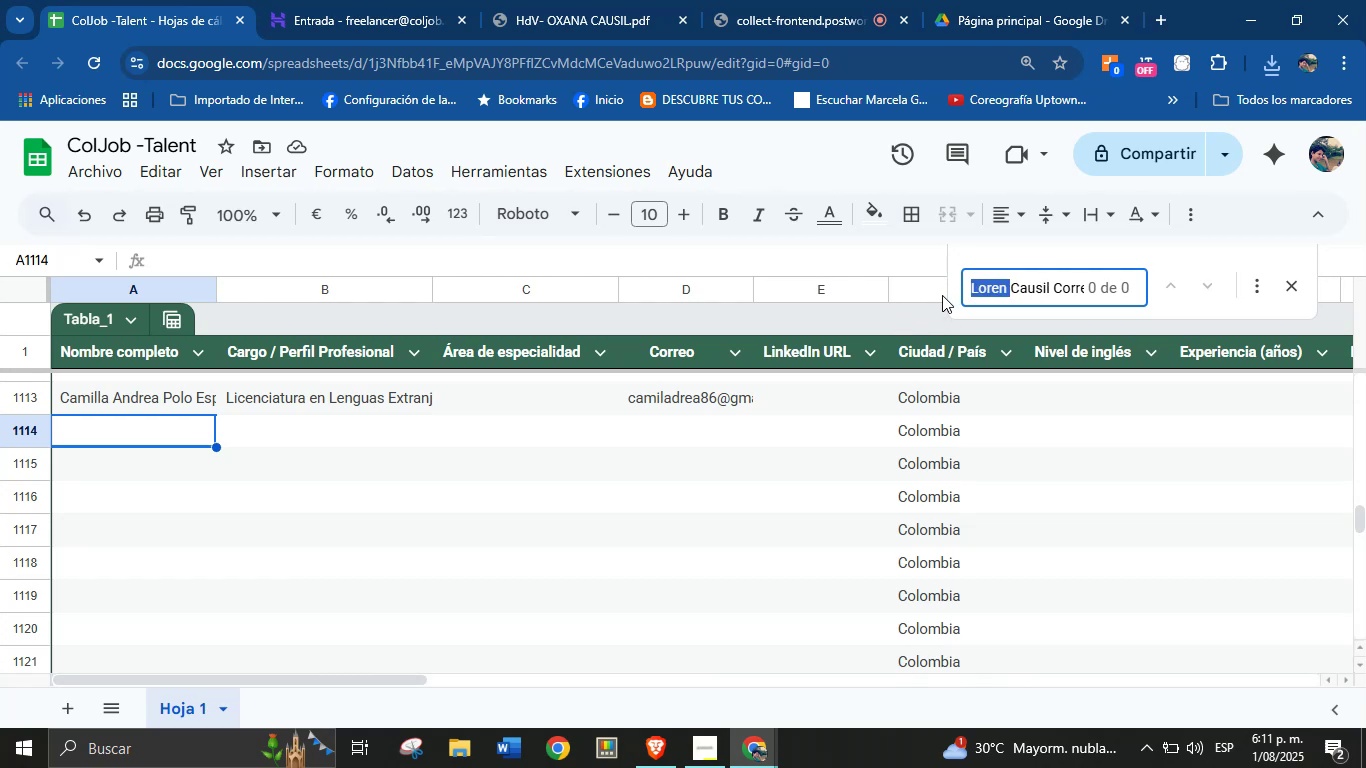 
key(Backspace)
 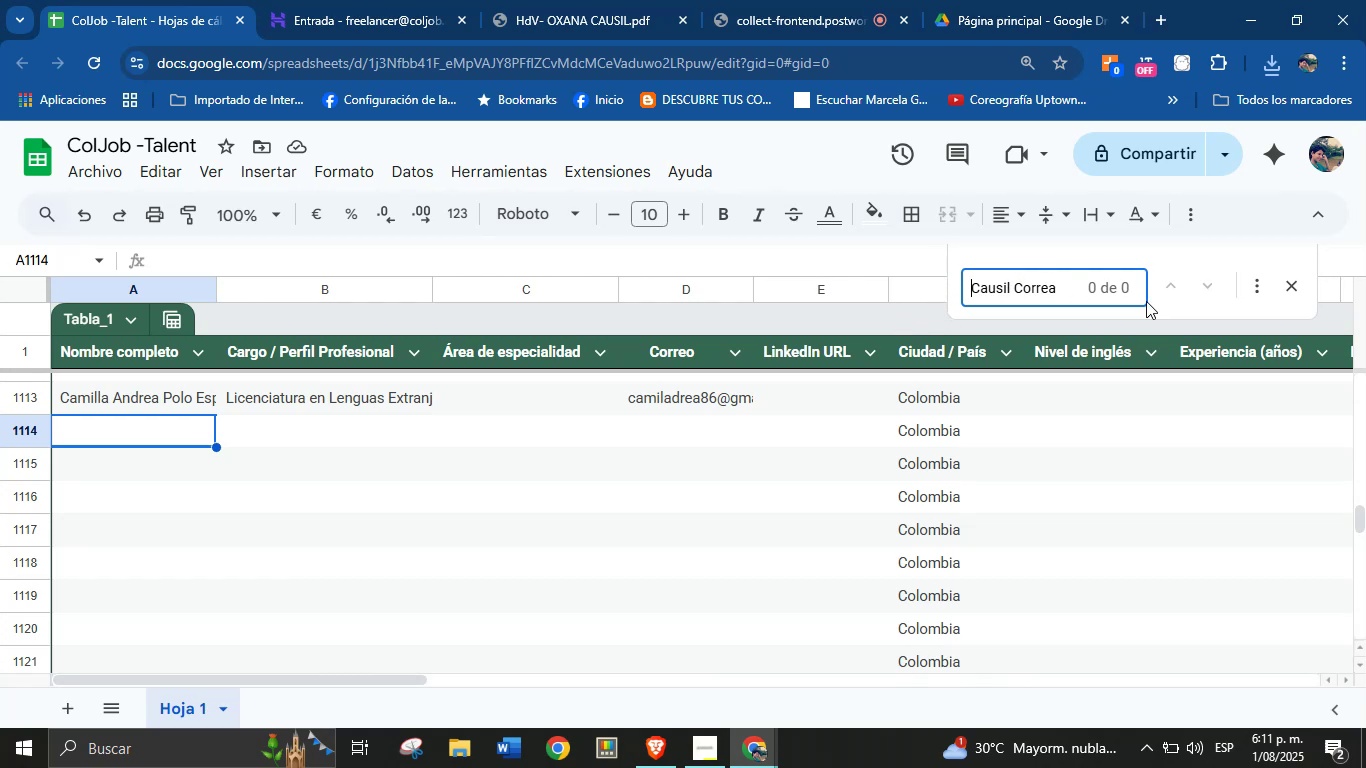 
left_click([1281, 285])
 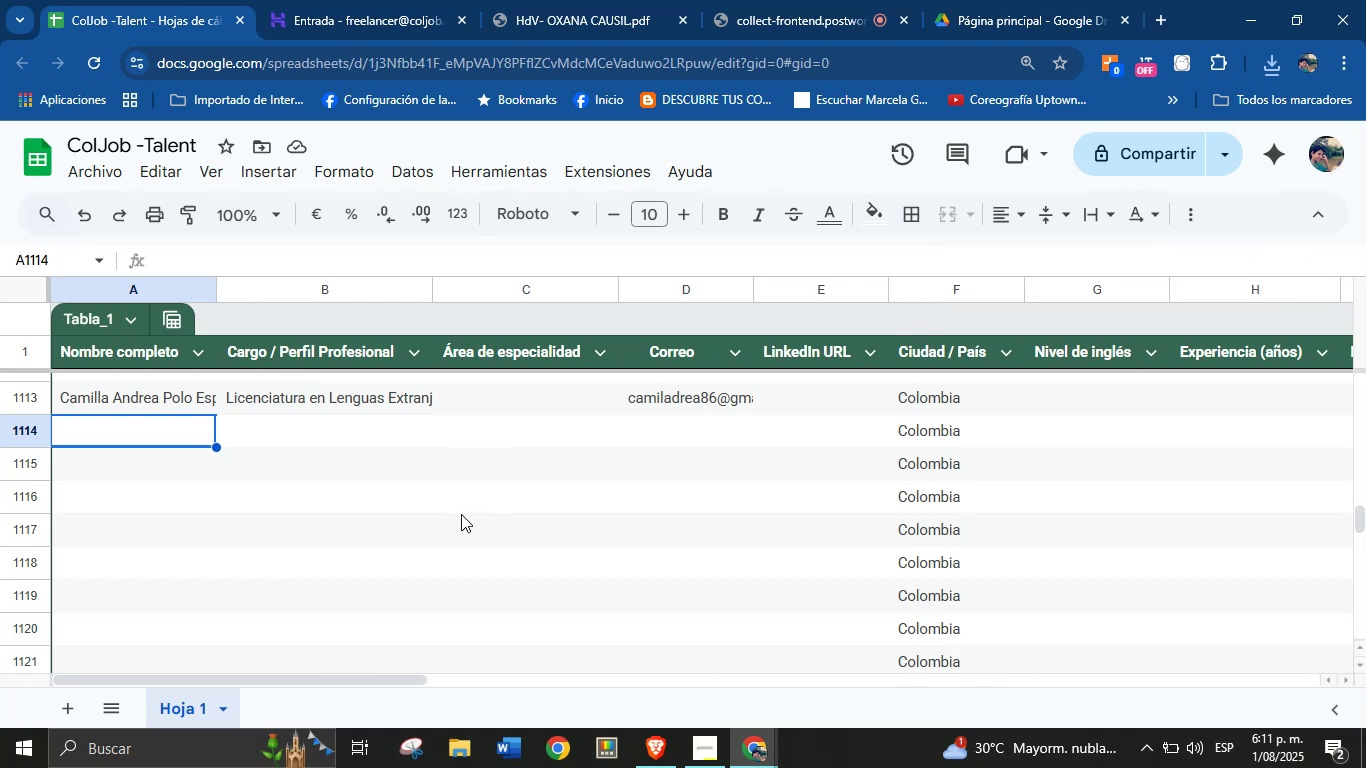 
key(Control+V)
 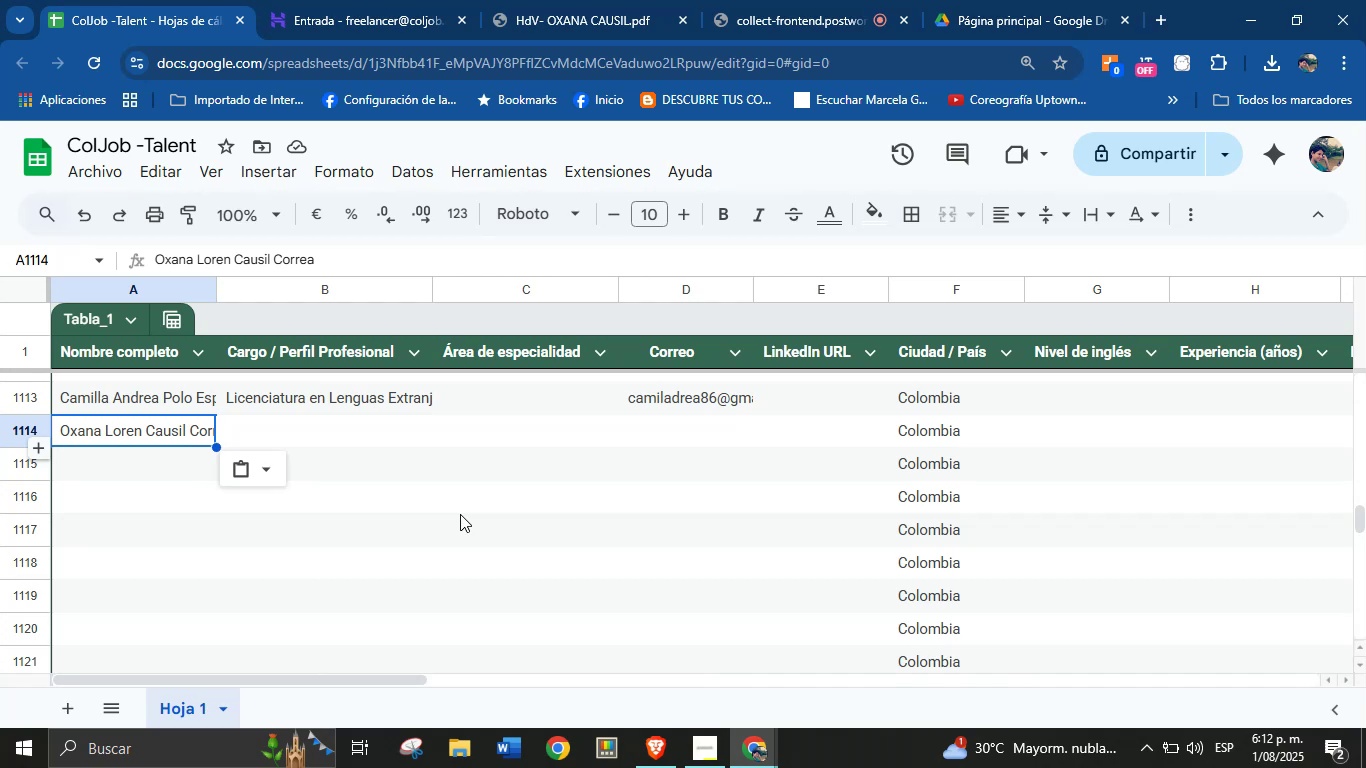 
wait(82.57)
 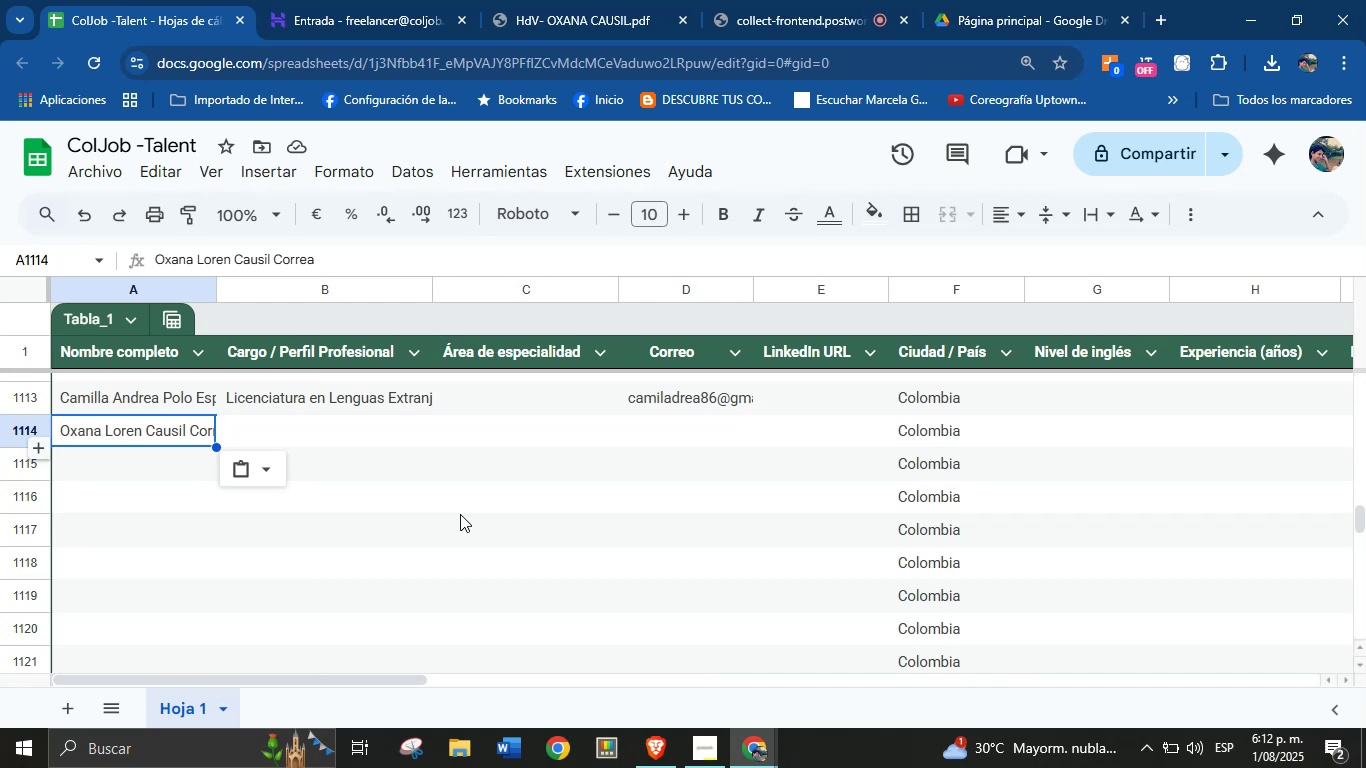 
left_click([545, 0])
 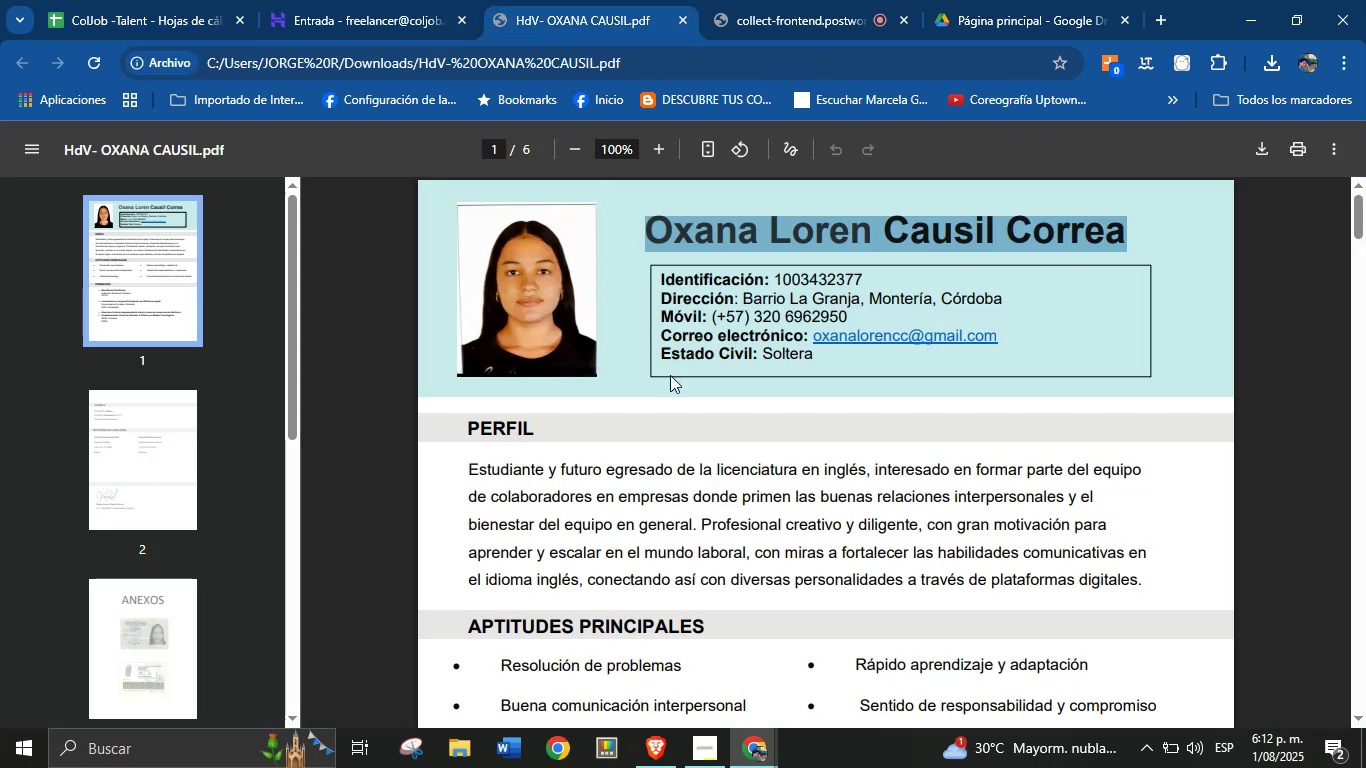 
left_click([682, 423])
 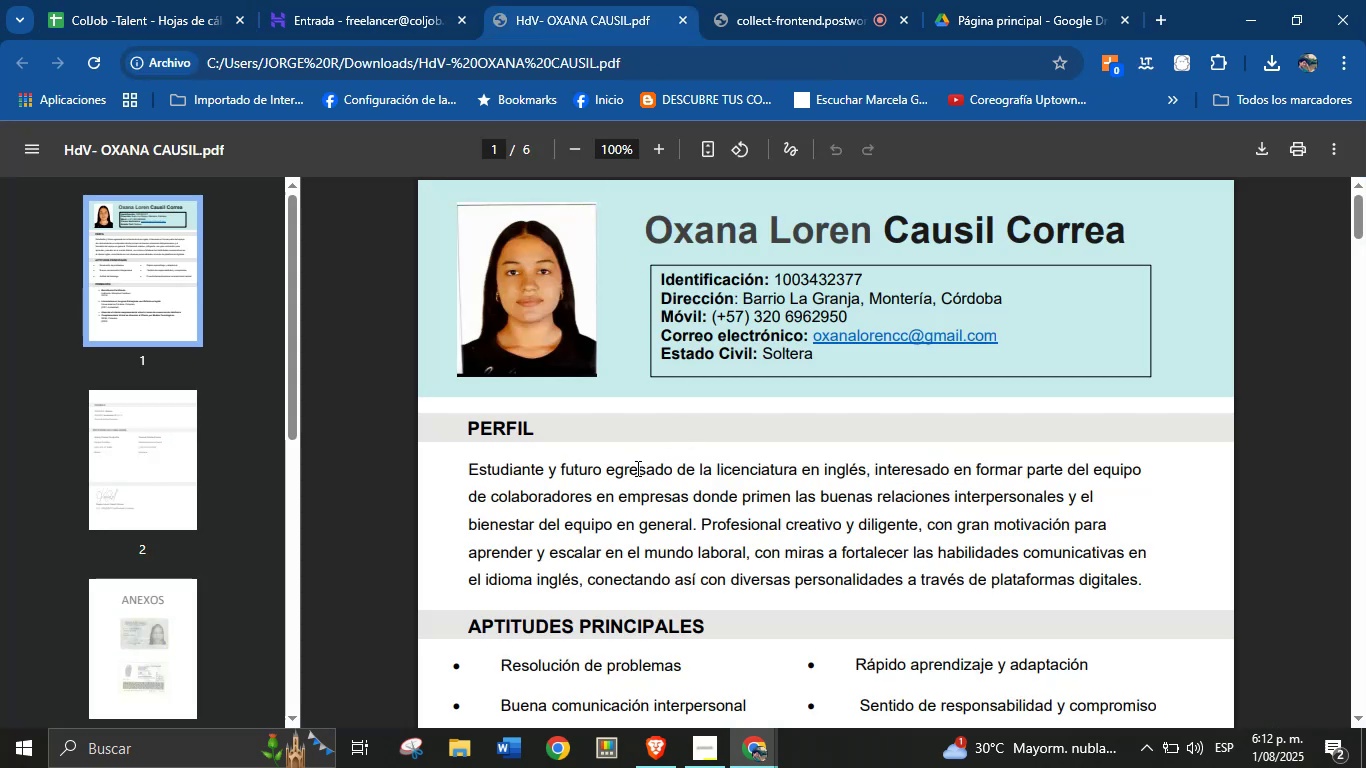 
scroll: coordinate [738, 446], scroll_direction: down, amount: 9.0
 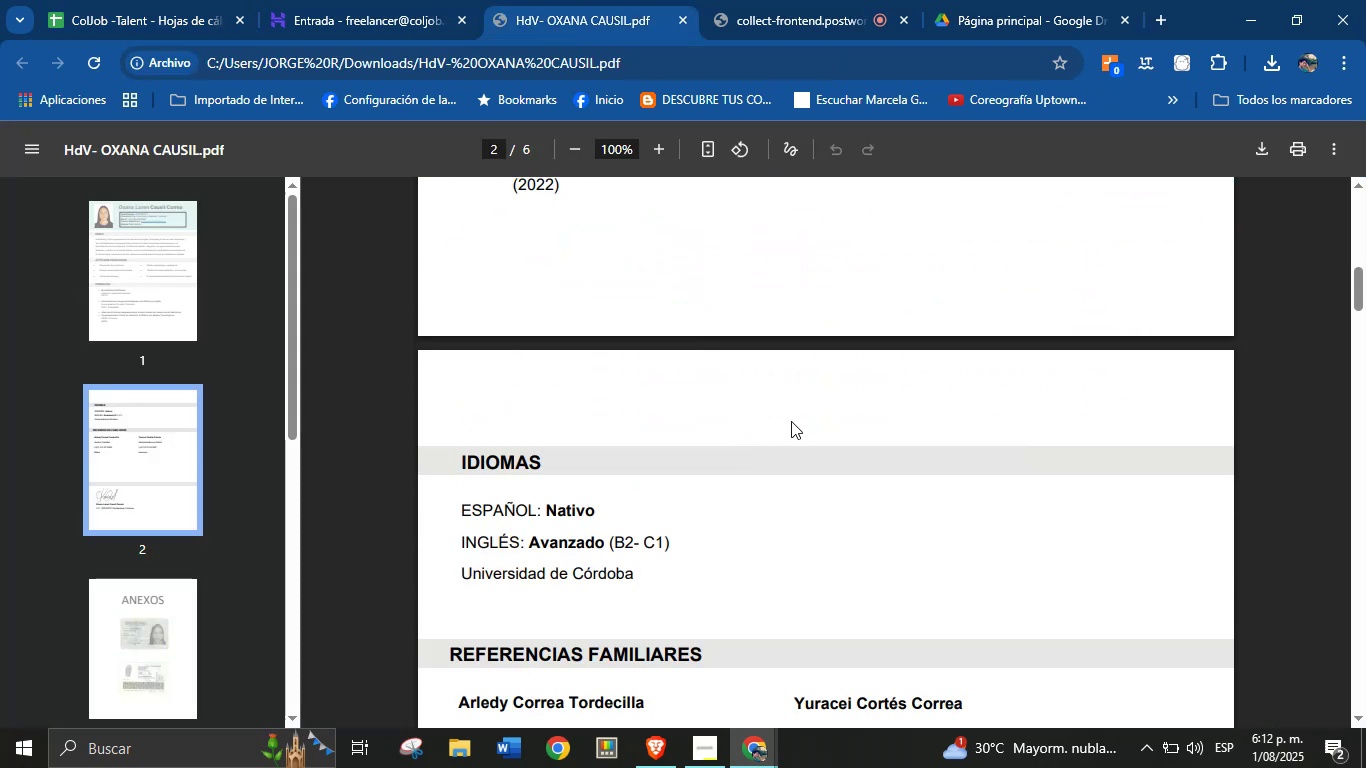 
scroll: coordinate [786, 421], scroll_direction: up, amount: 13.0
 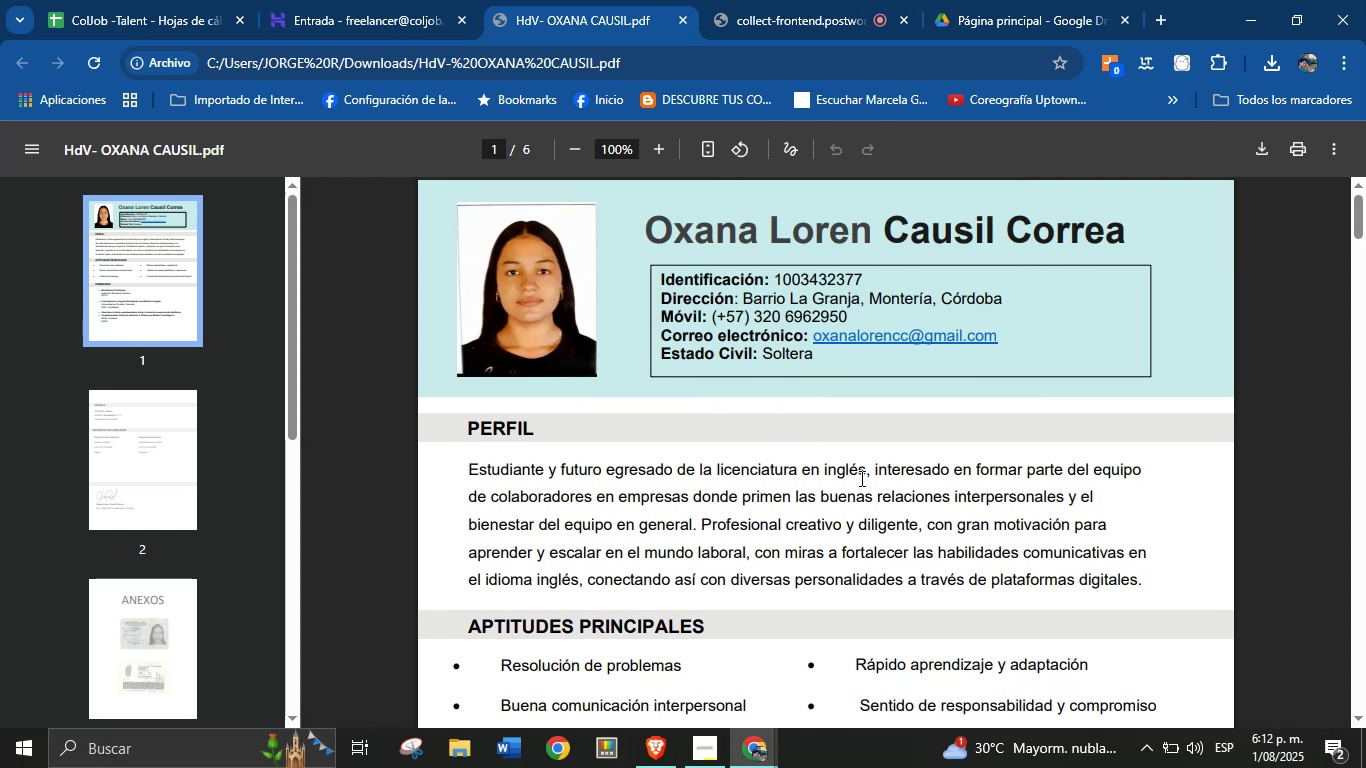 
left_click_drag(start_coordinate=[866, 472], to_coordinate=[471, 473])
 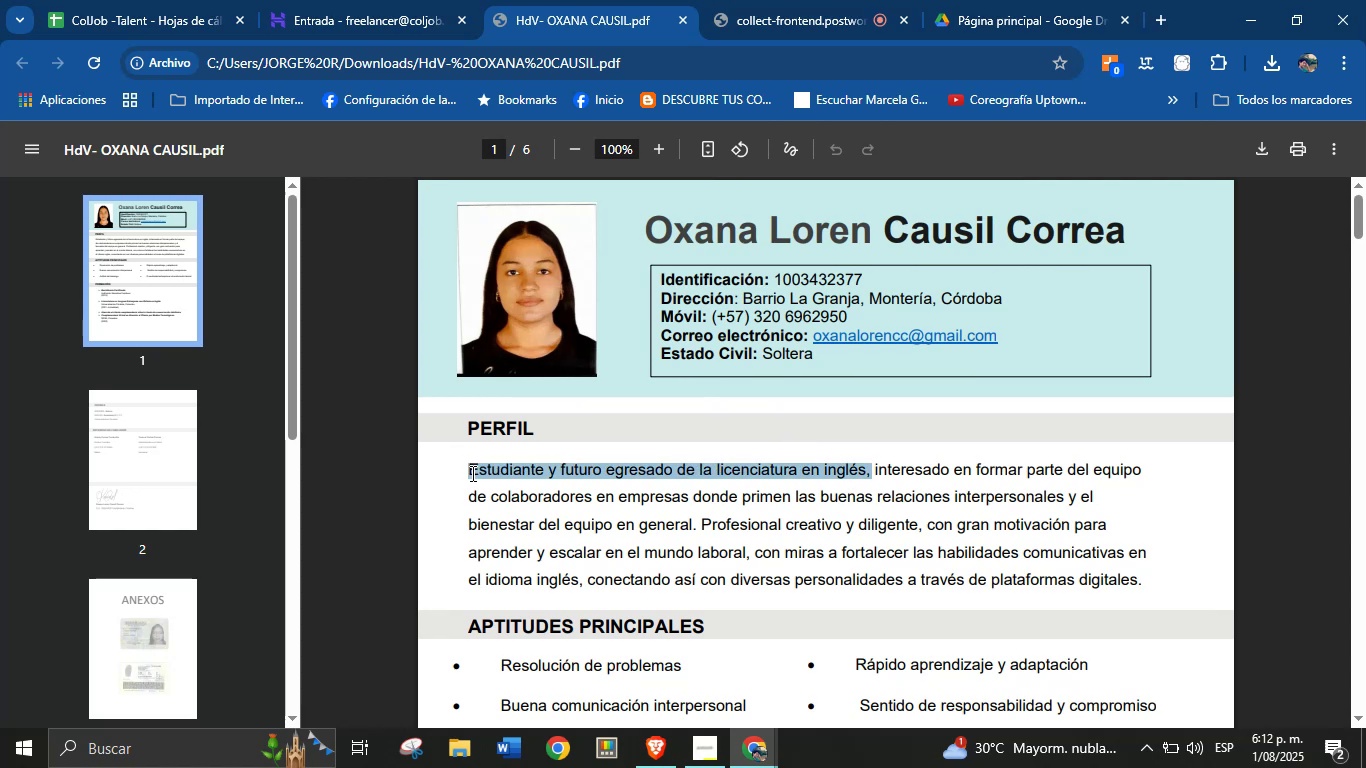 
key(Control+C)
 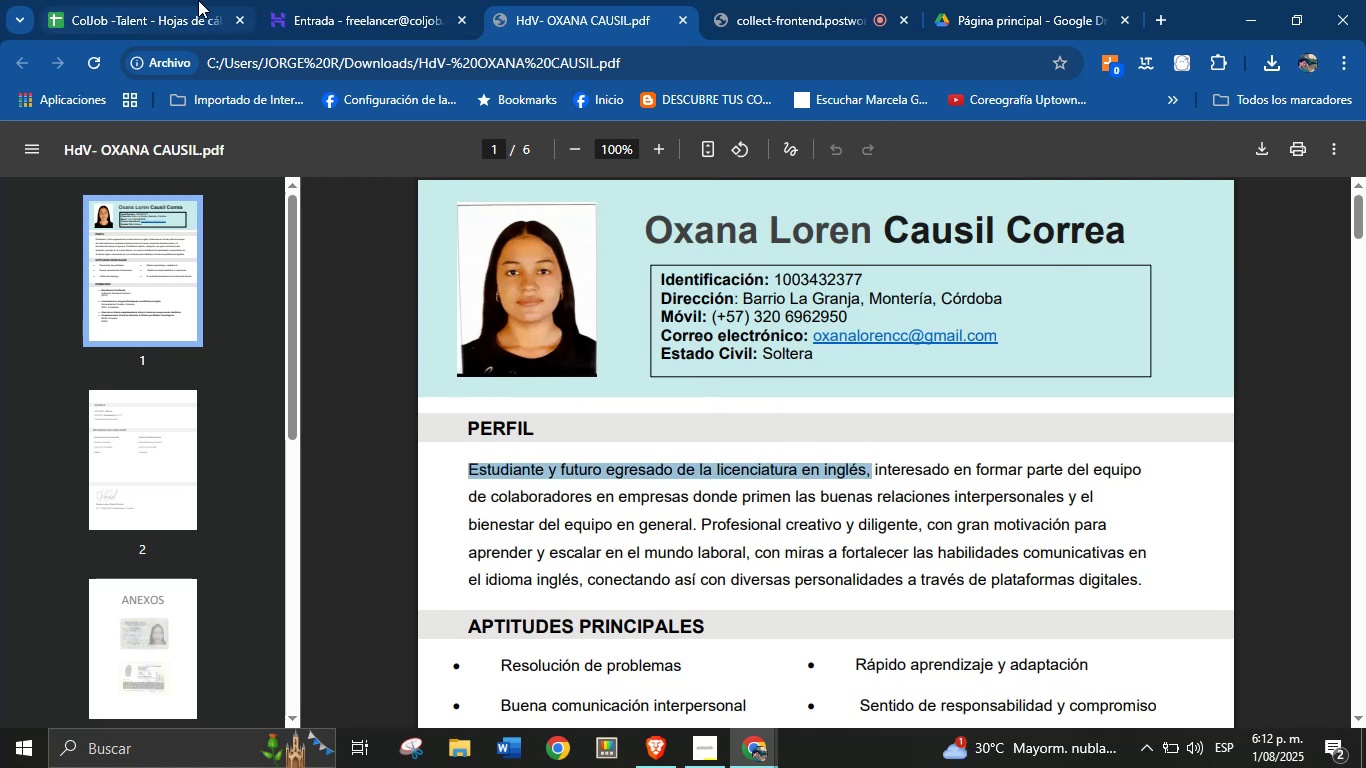 
left_click([198, 0])
 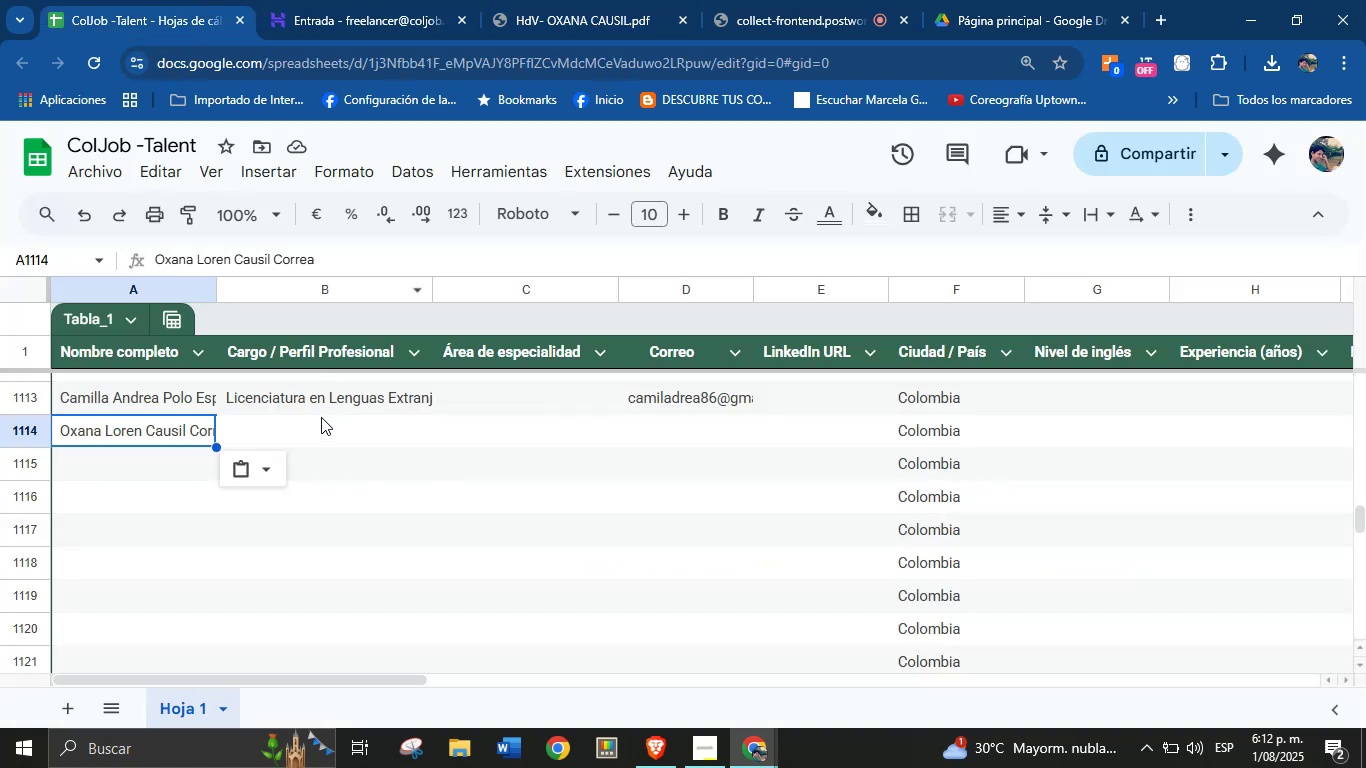 
left_click([320, 419])
 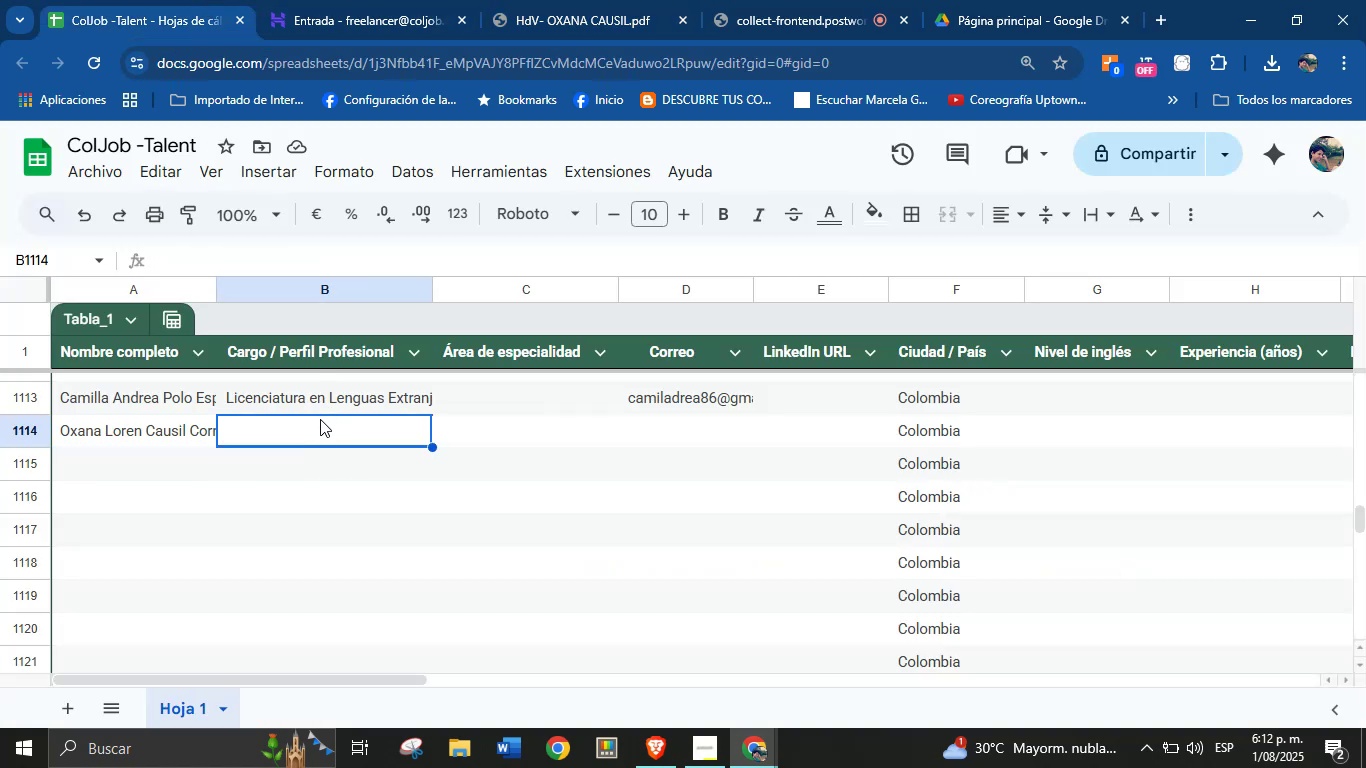 
key(Control+V)
 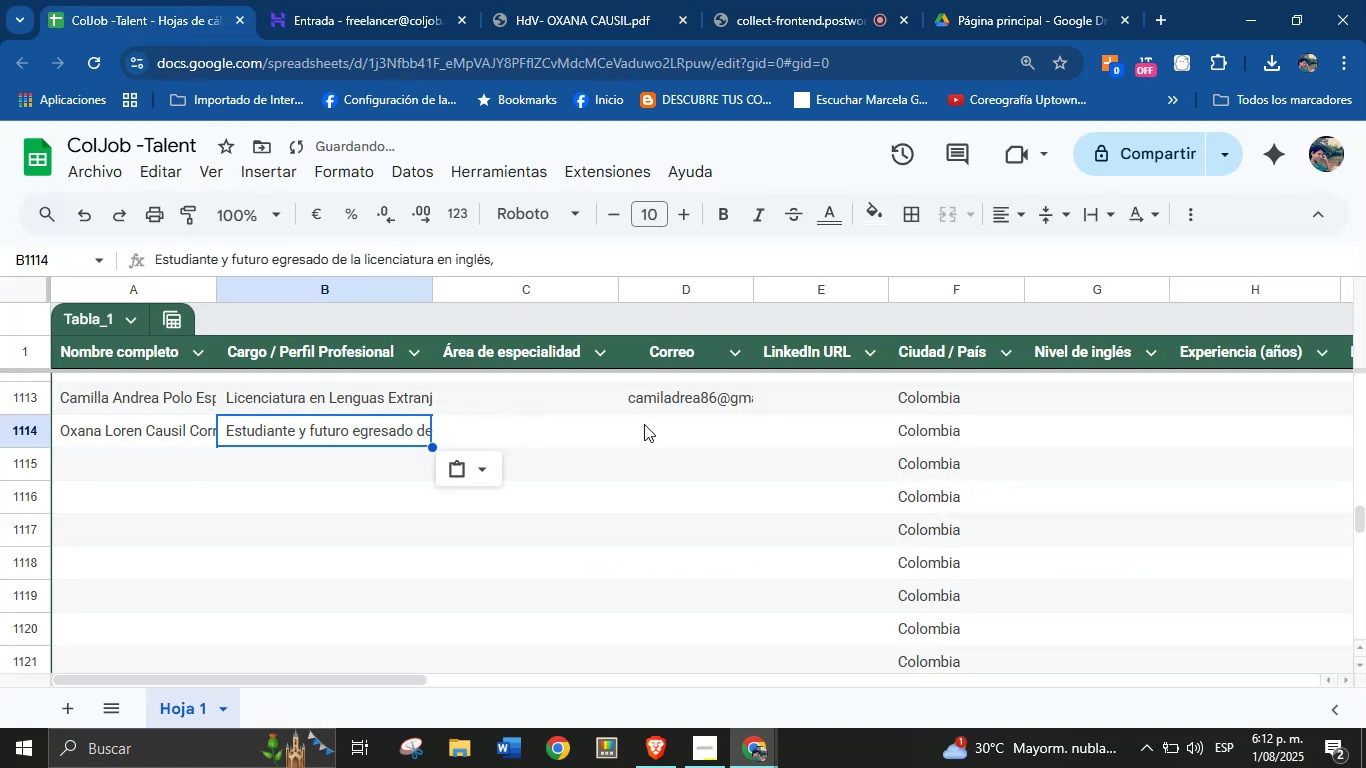 
left_click([662, 424])
 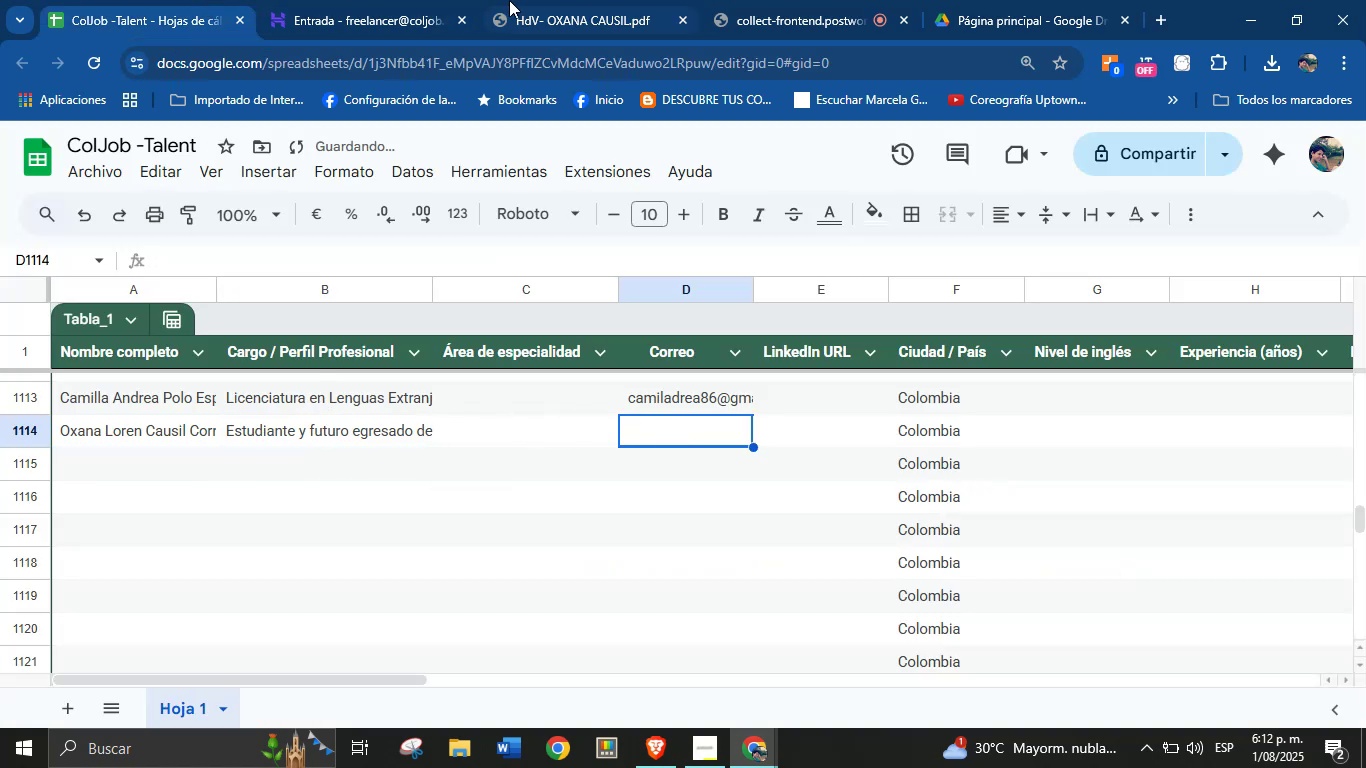 
left_click([555, 0])
 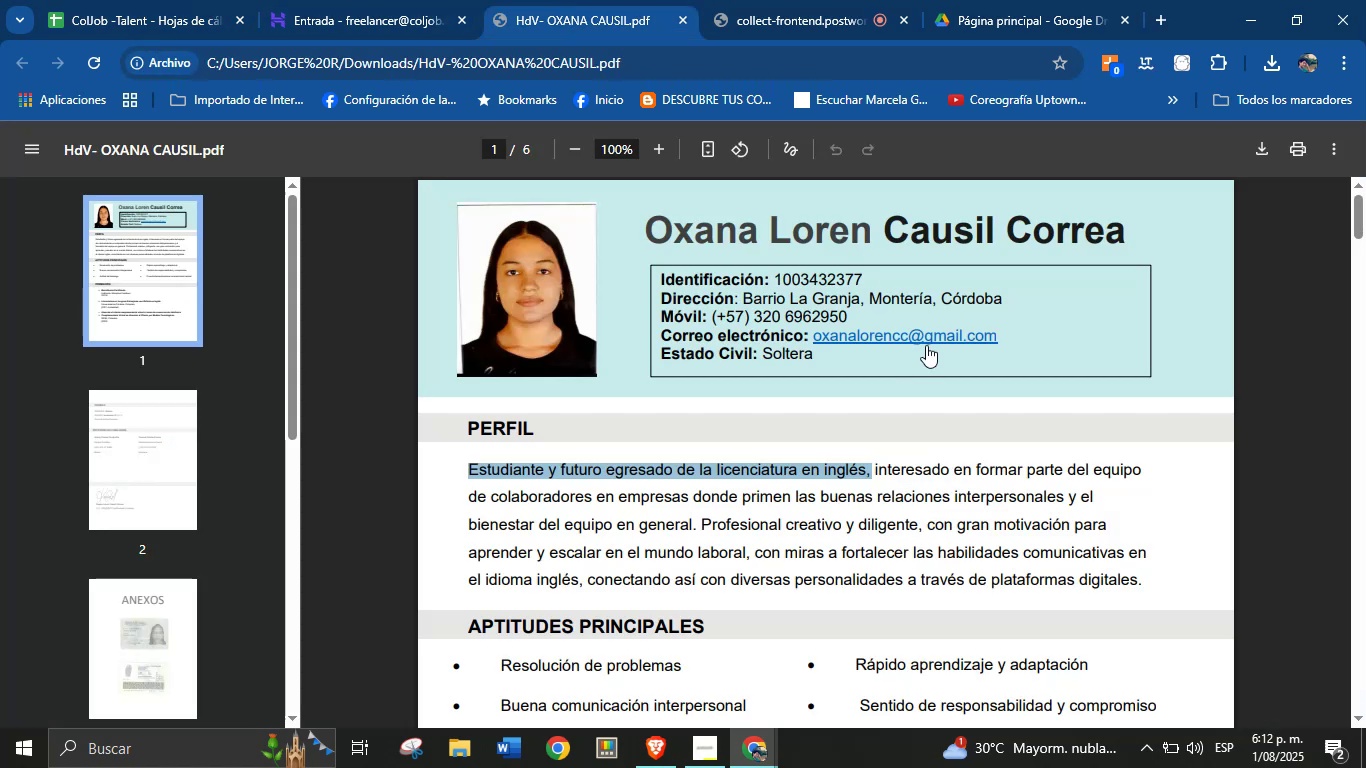 
right_click([930, 338])
 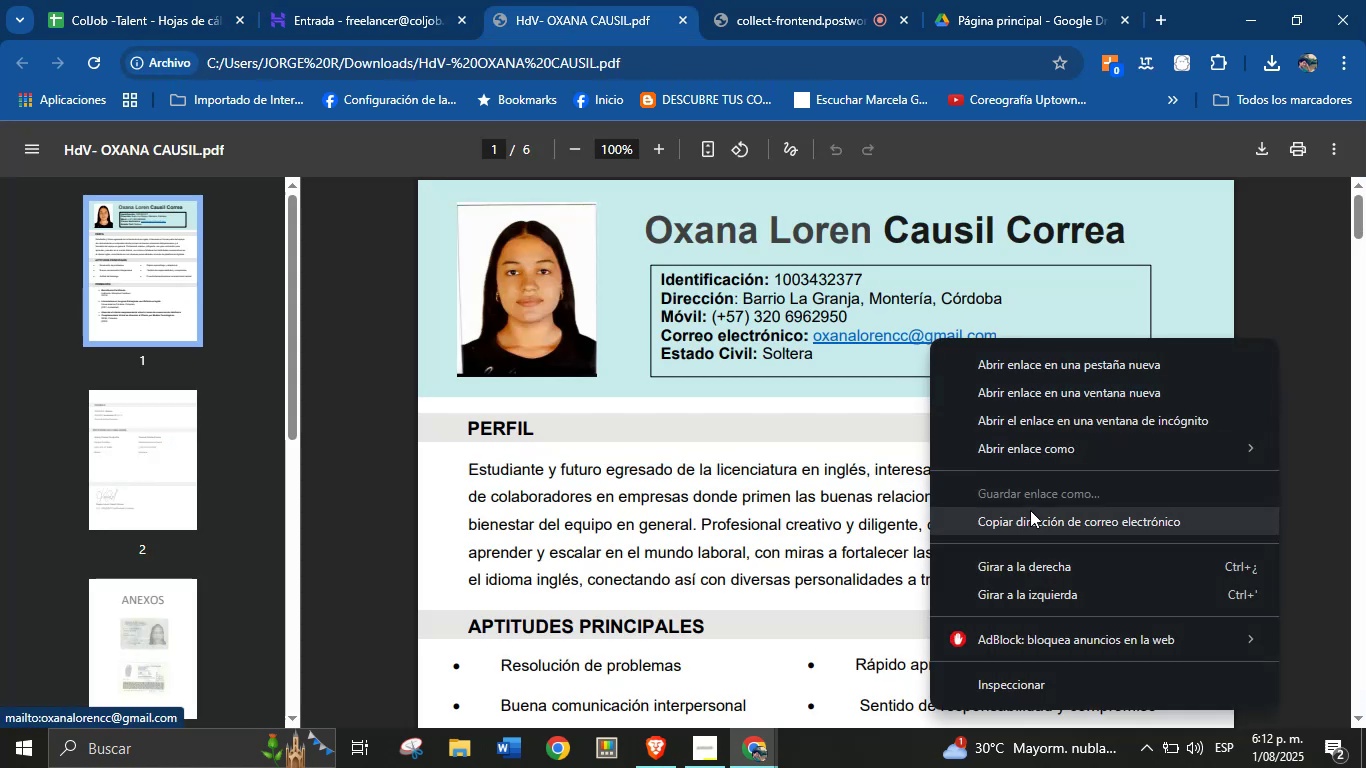 
left_click([1030, 510])
 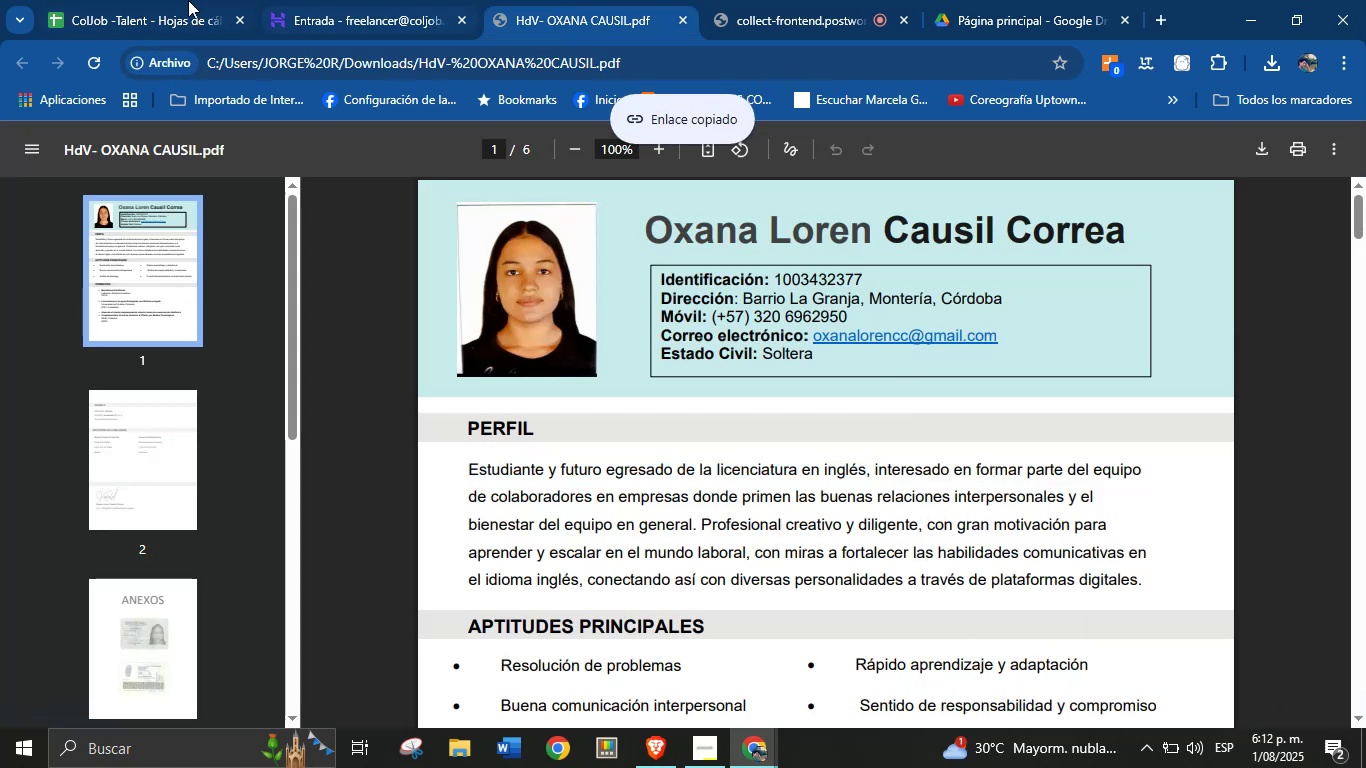 
left_click([154, 0])
 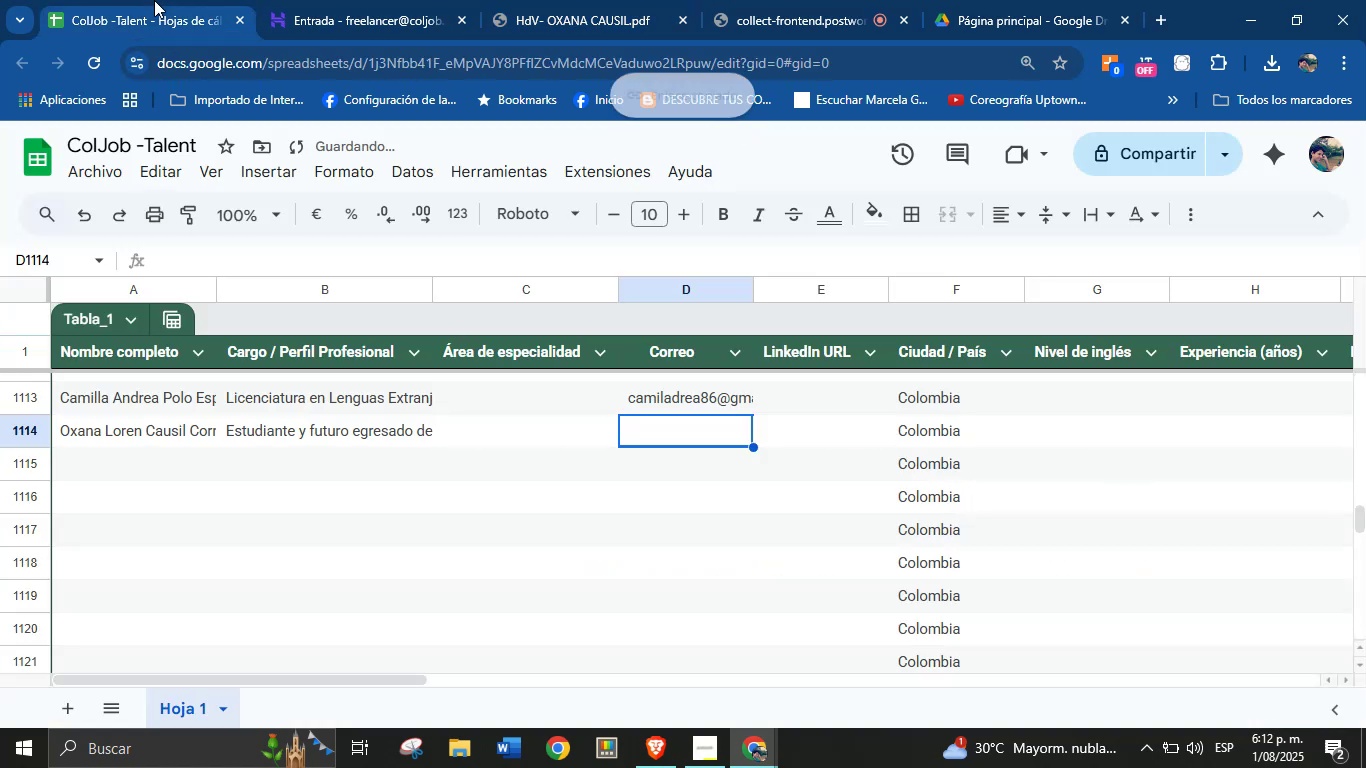 
key(Control+V)
 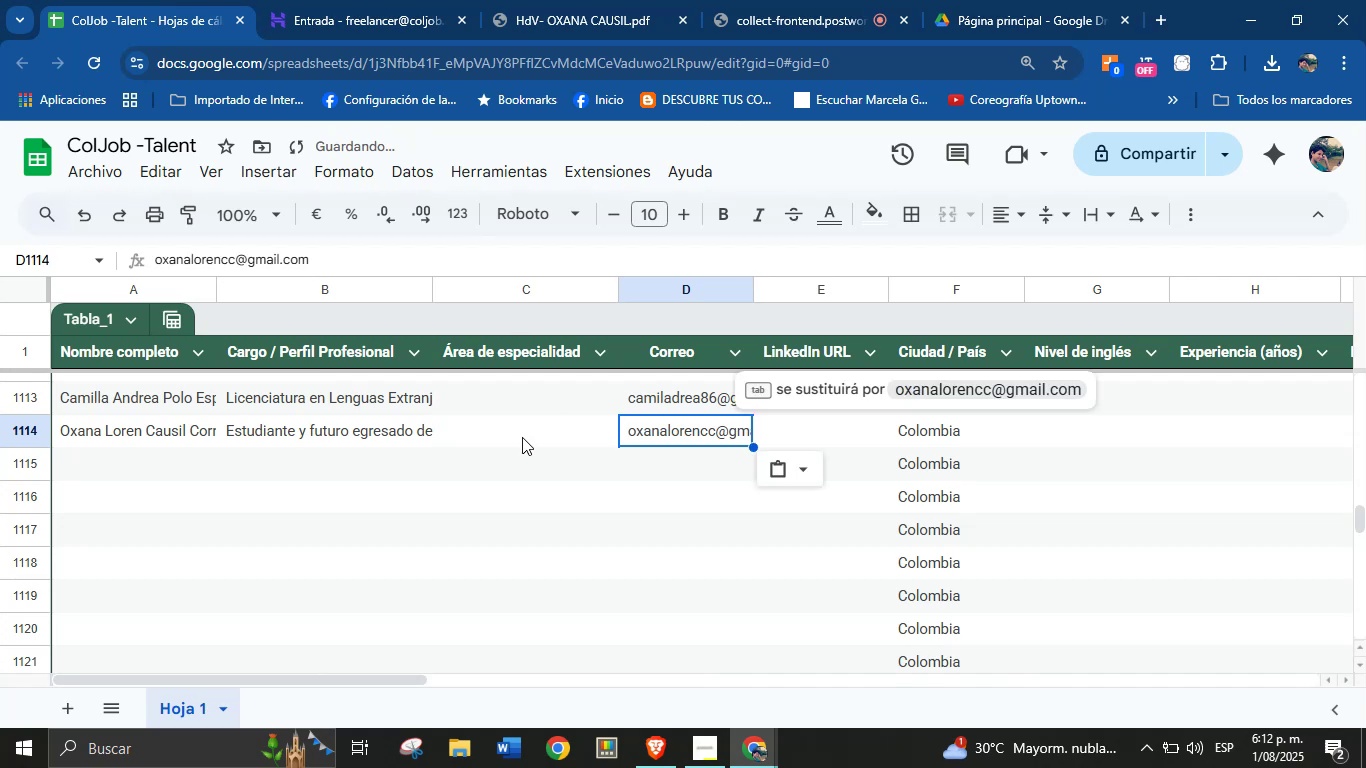 
left_click([513, 454])
 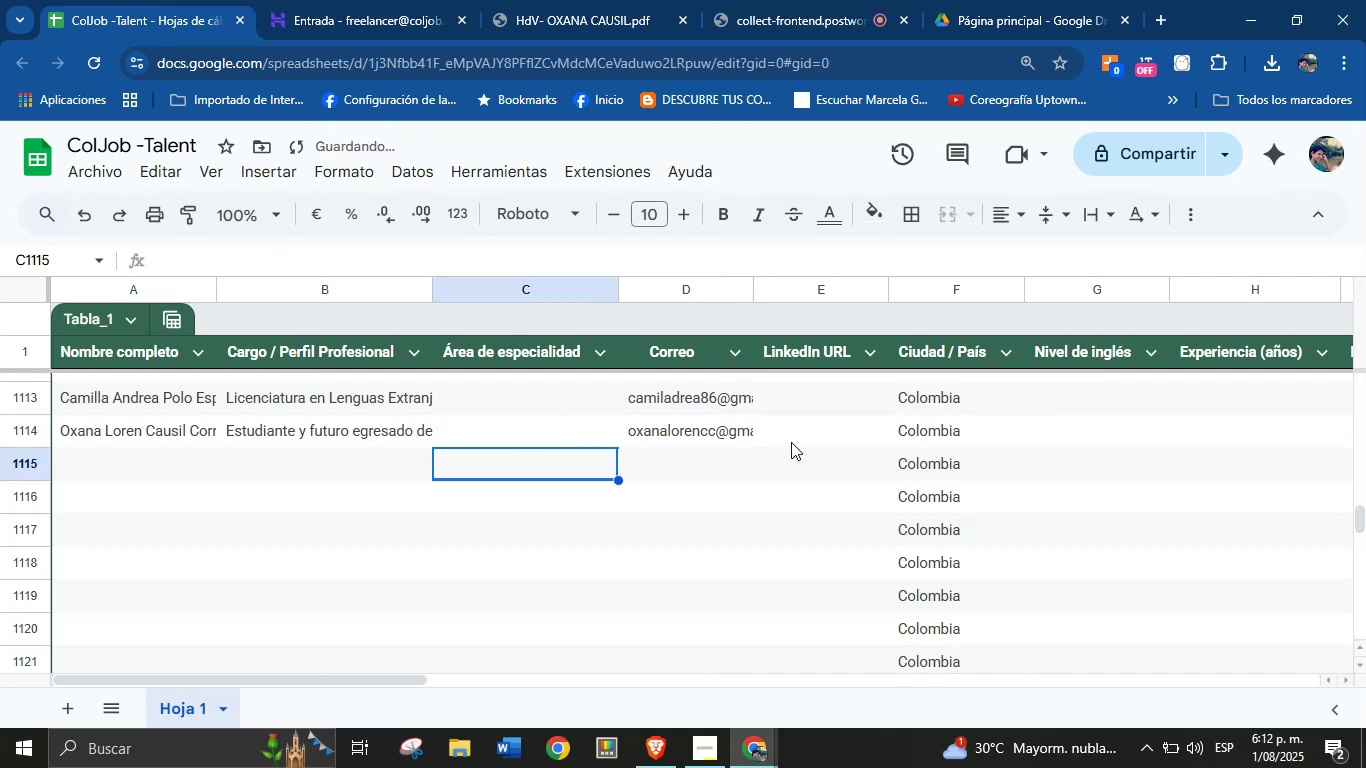 
left_click([799, 433])
 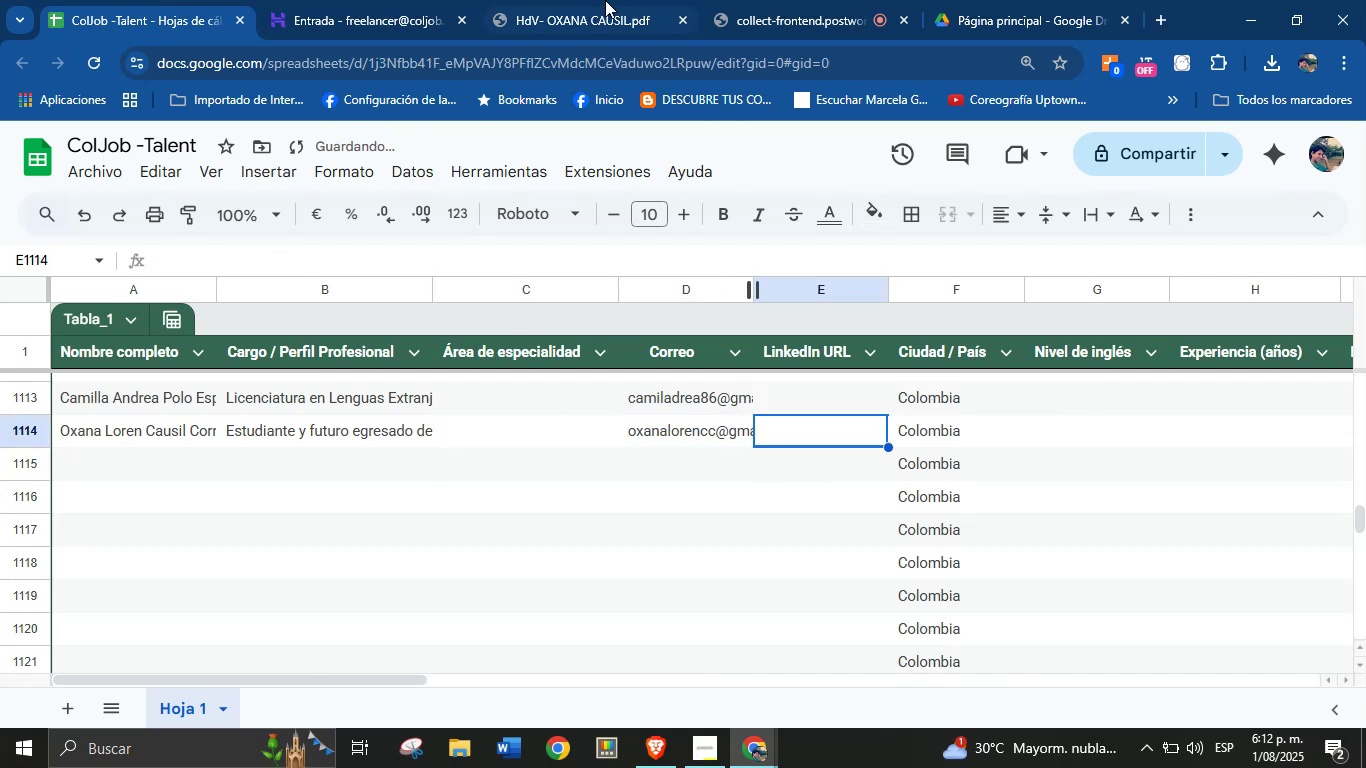 
left_click([597, 0])
 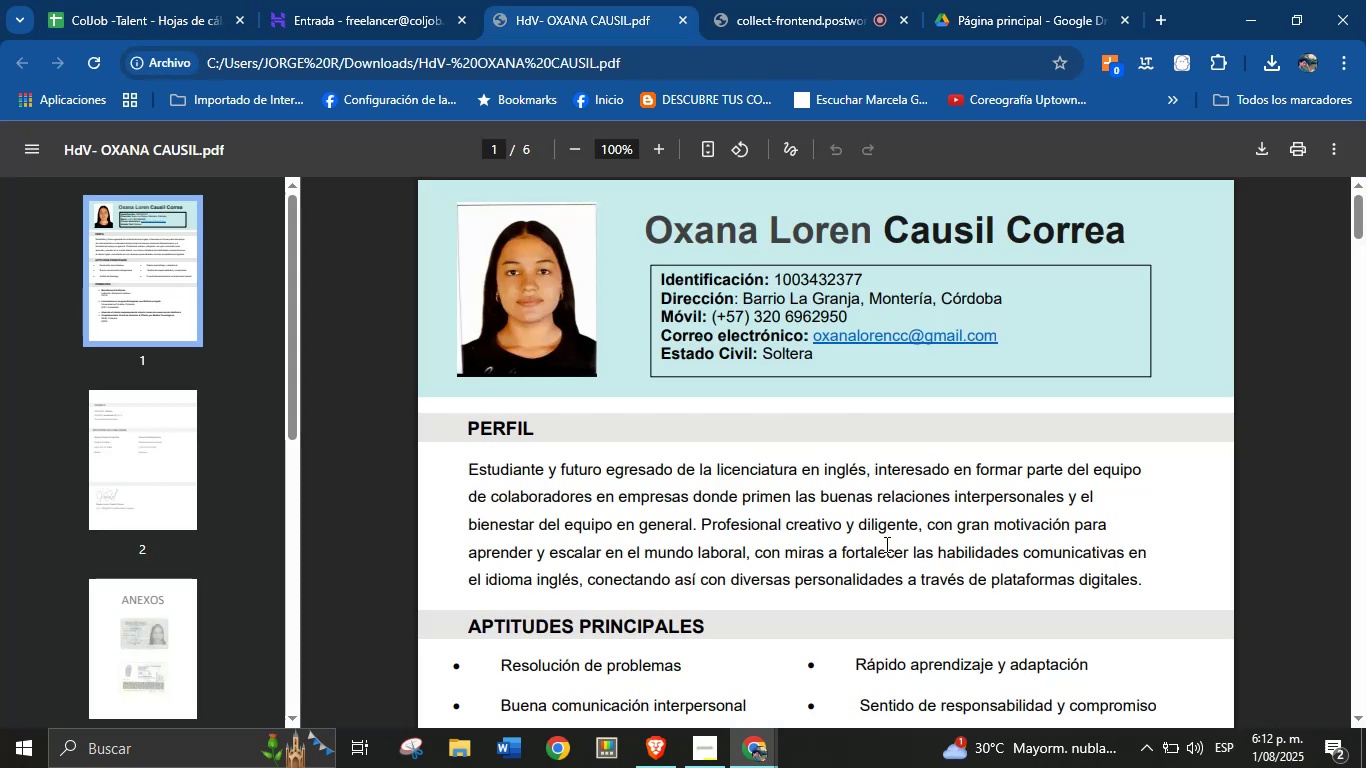 
left_click([885, 533])
 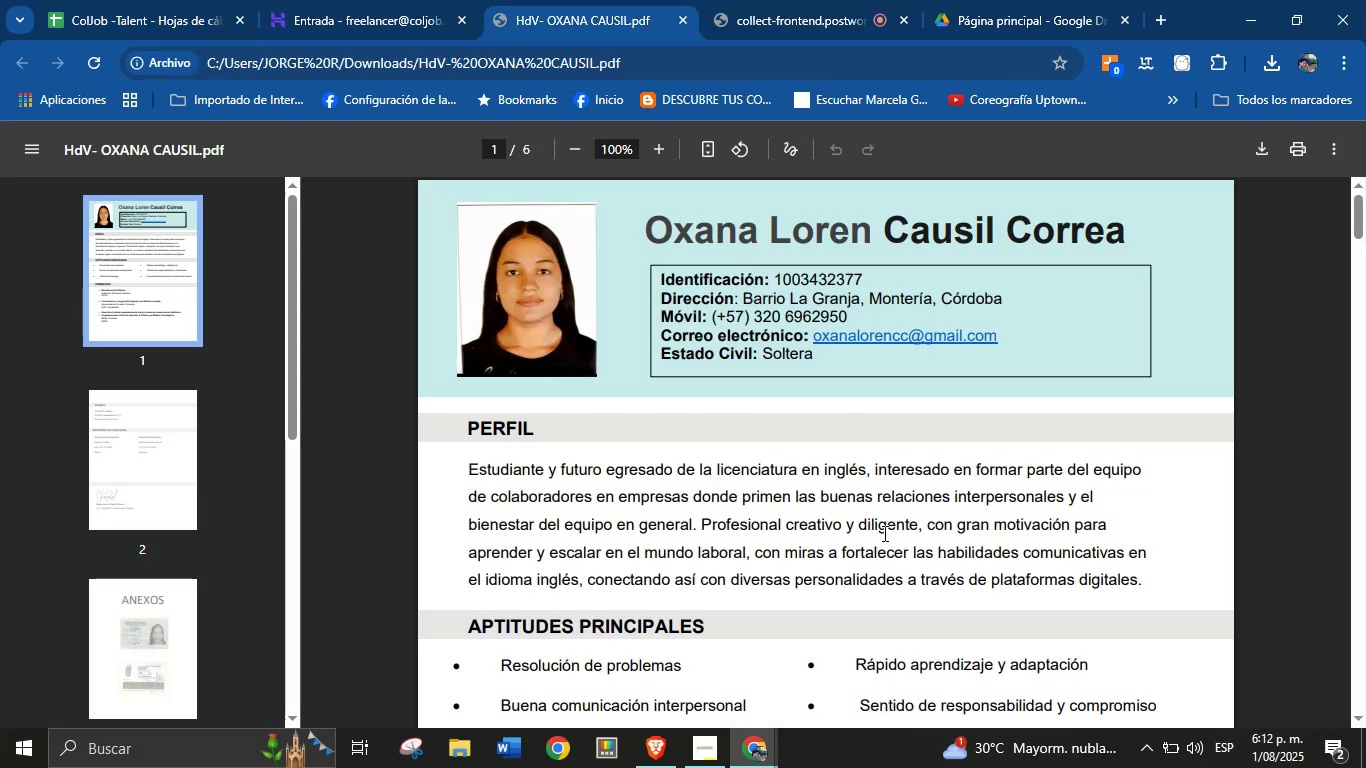 
scroll: coordinate [803, 508], scroll_direction: down, amount: 15.0
 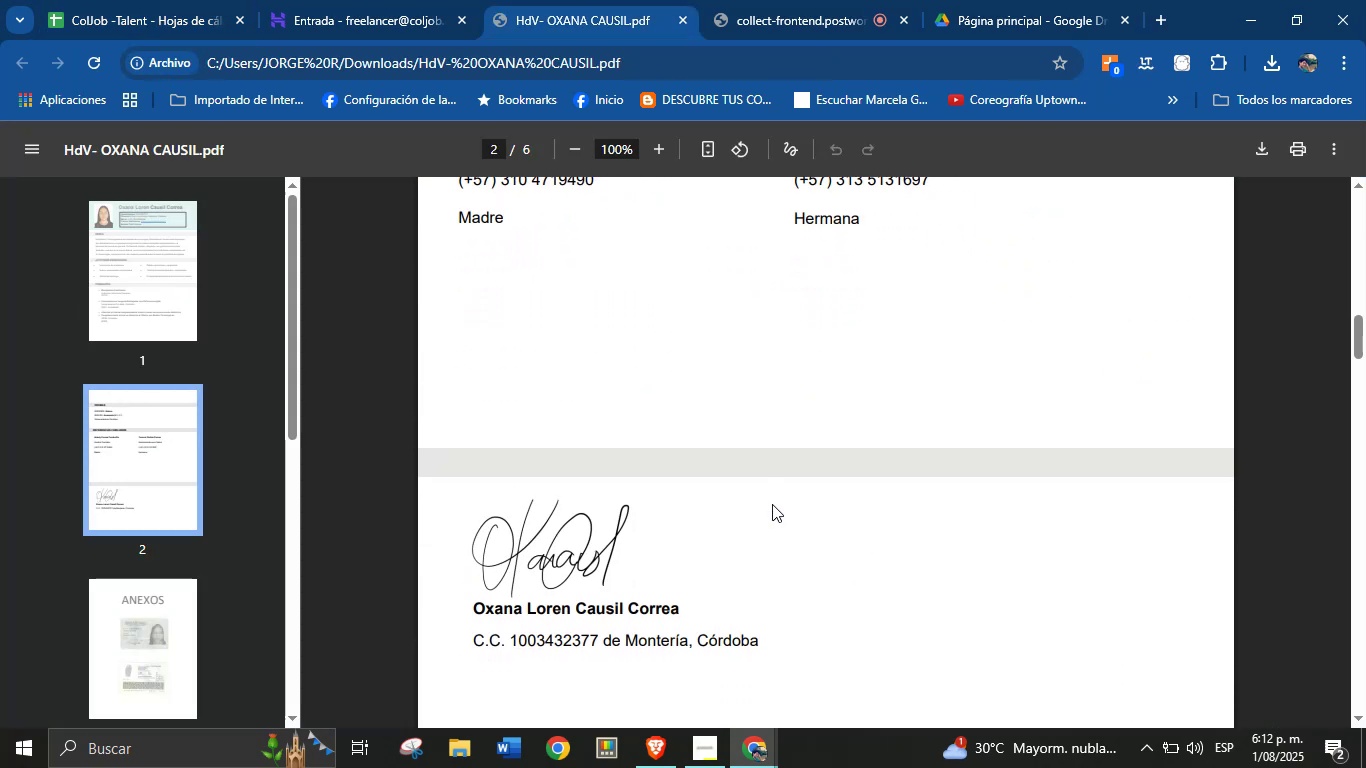 
scroll: coordinate [714, 523], scroll_direction: up, amount: 8.0
 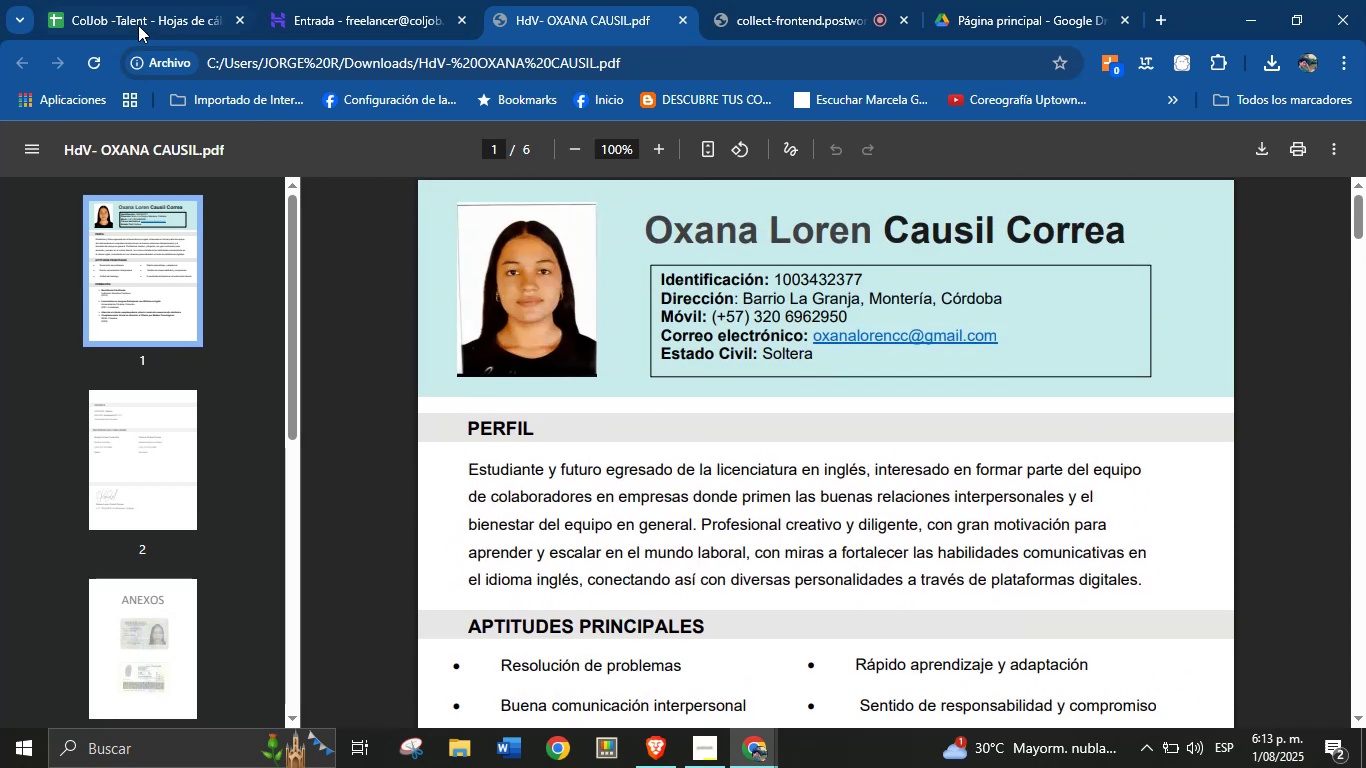 
left_click([124, 0])
 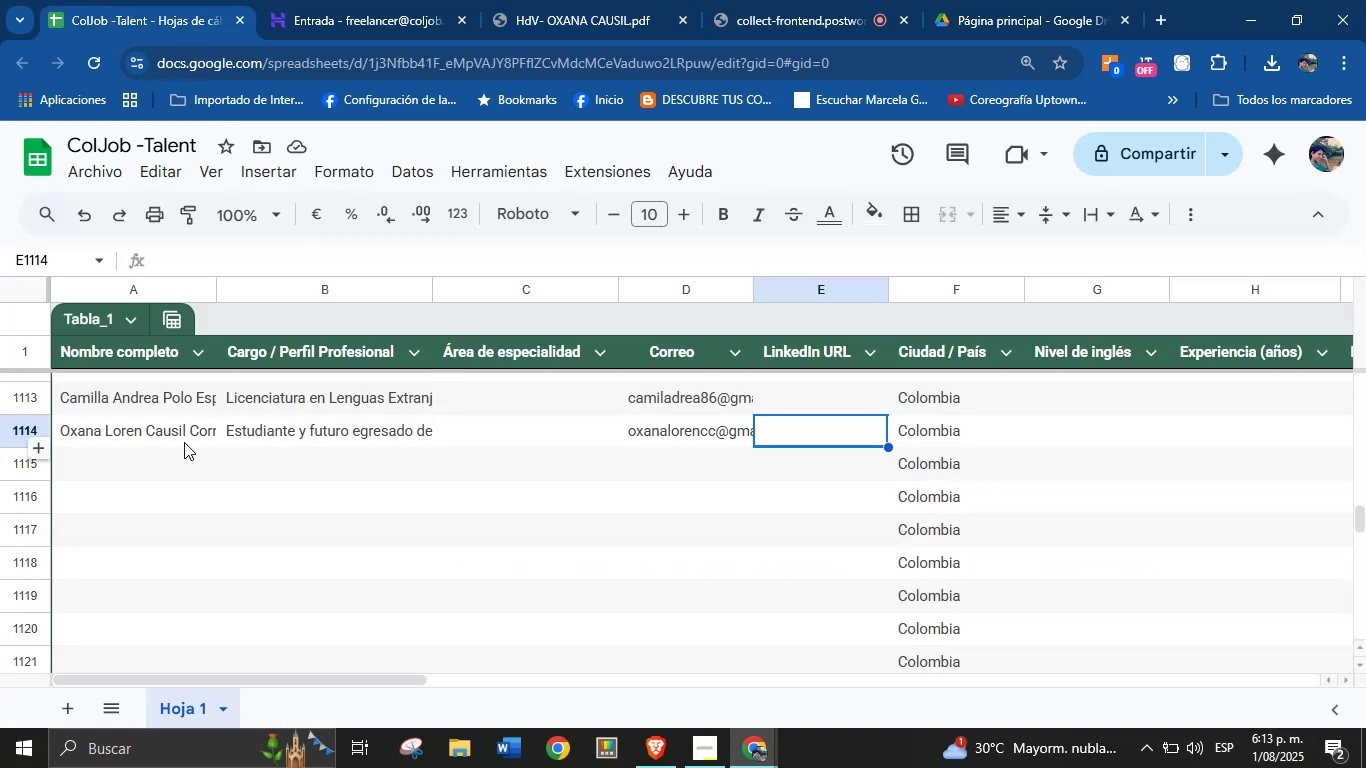 
left_click([164, 465])
 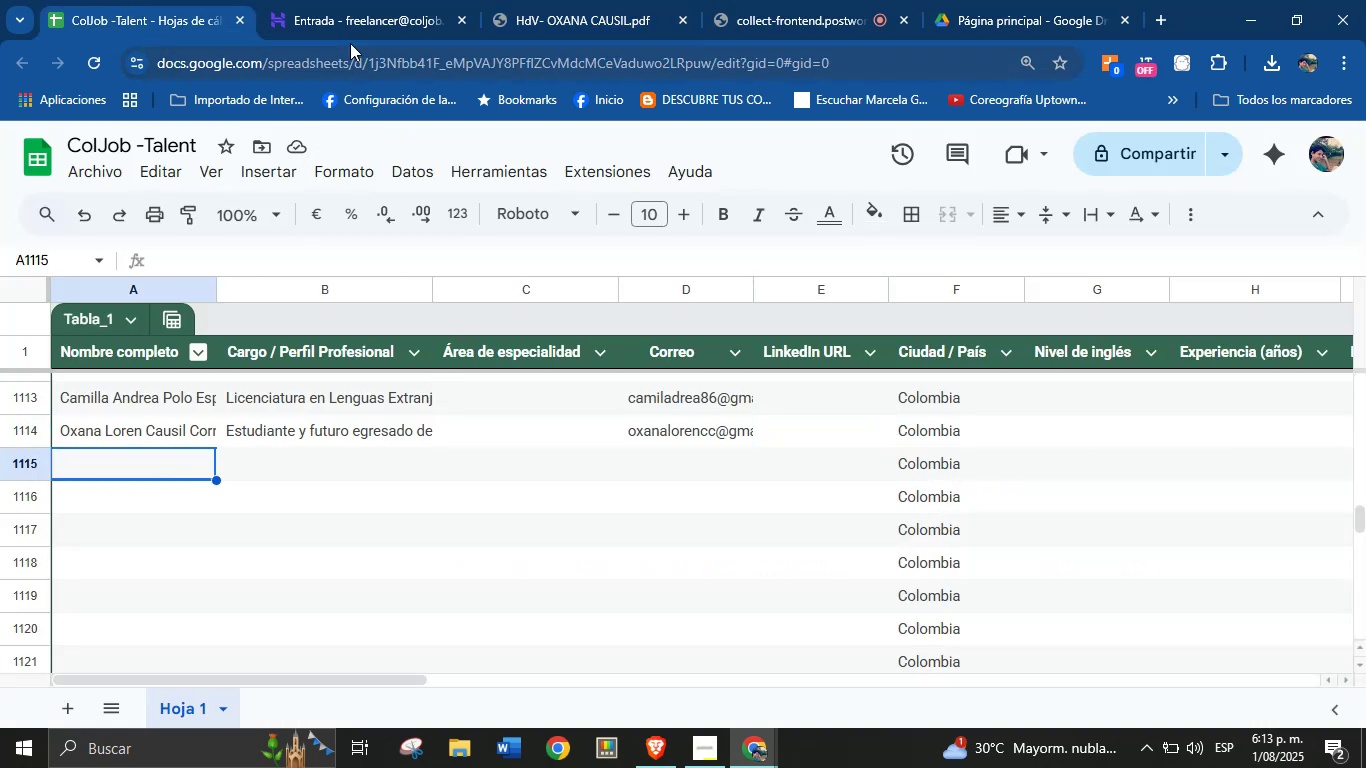 
left_click([357, 15])
 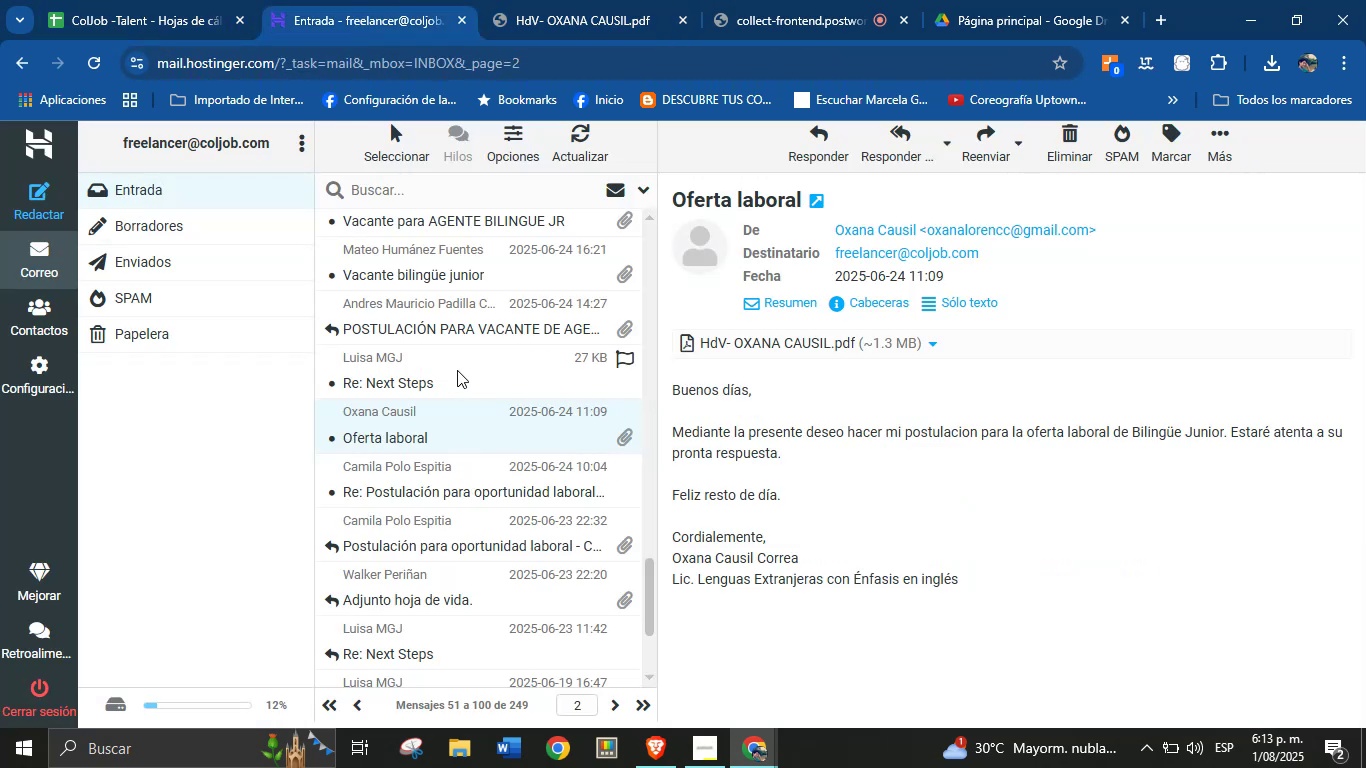 
left_click([470, 317])
 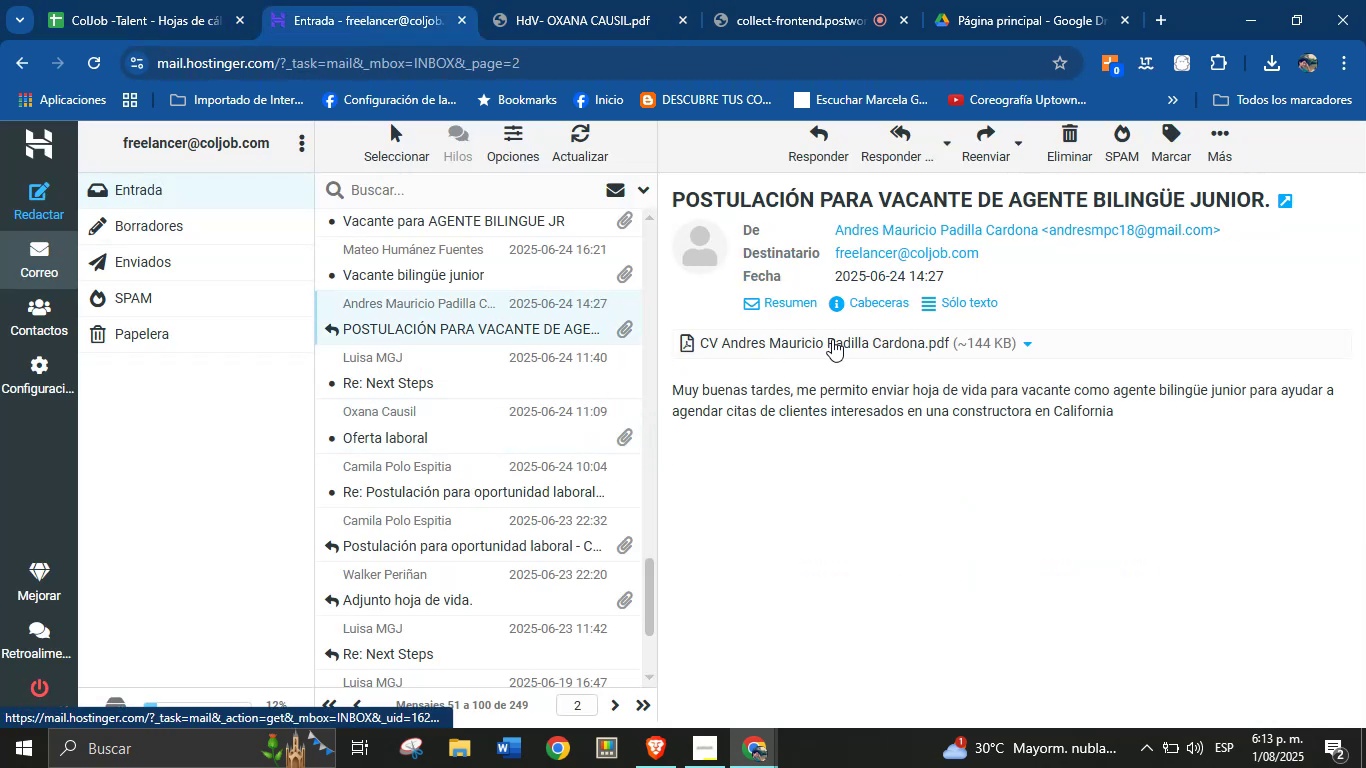 
left_click([939, 341])
 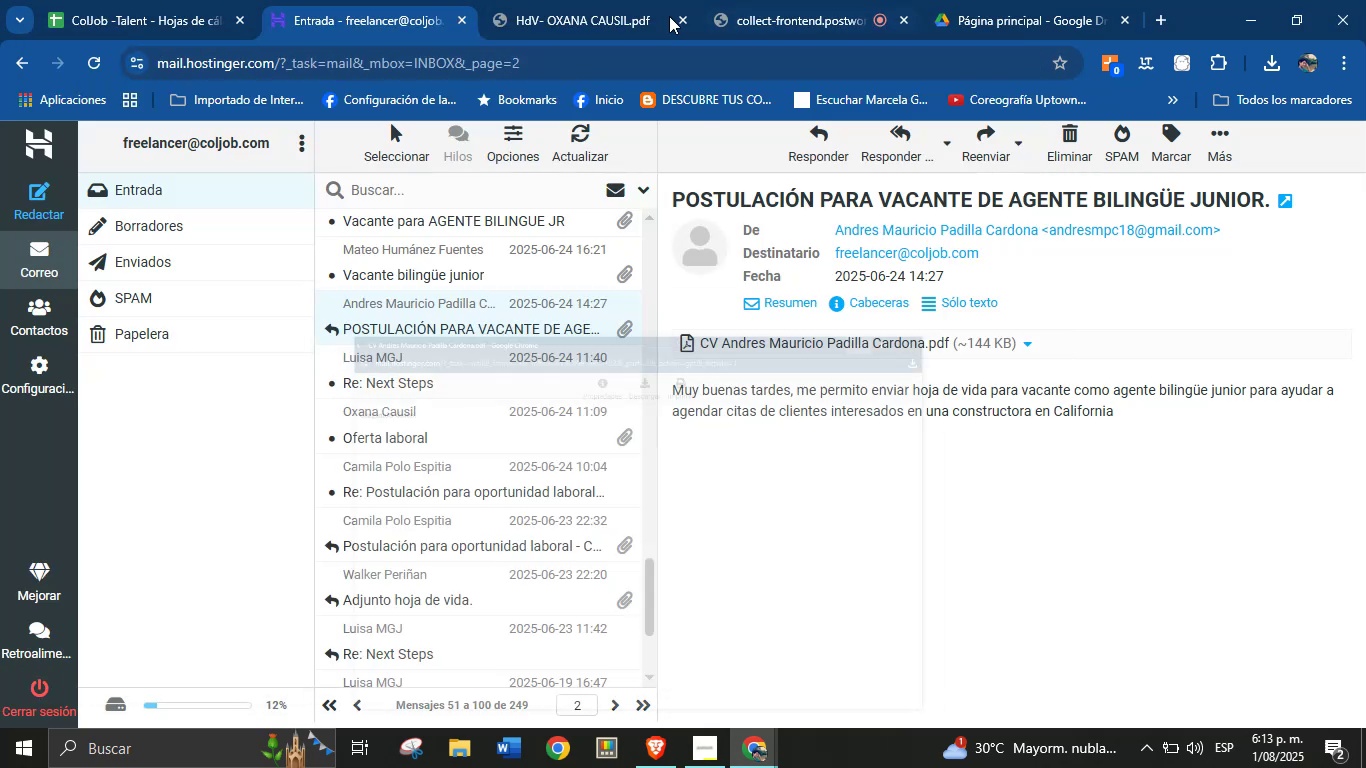 
left_click([684, 22])
 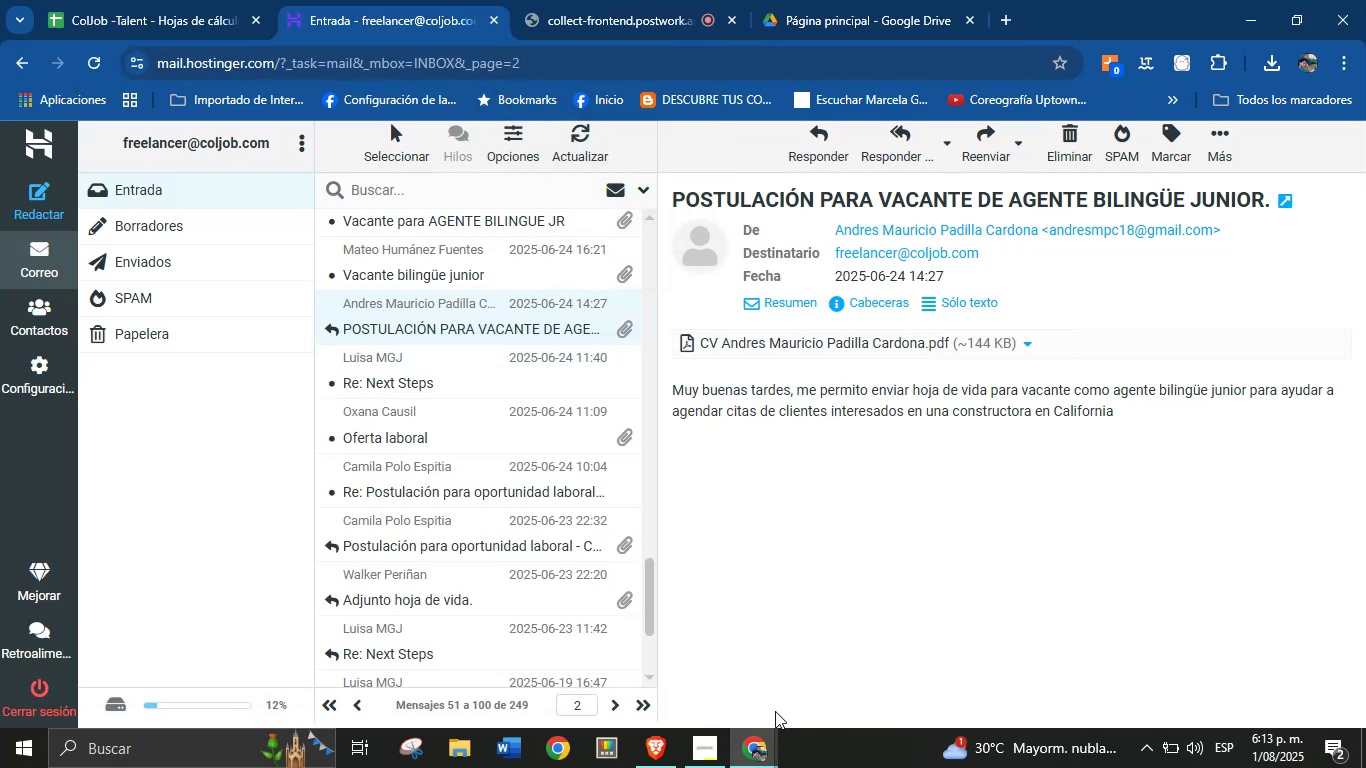 
left_click([763, 741])
 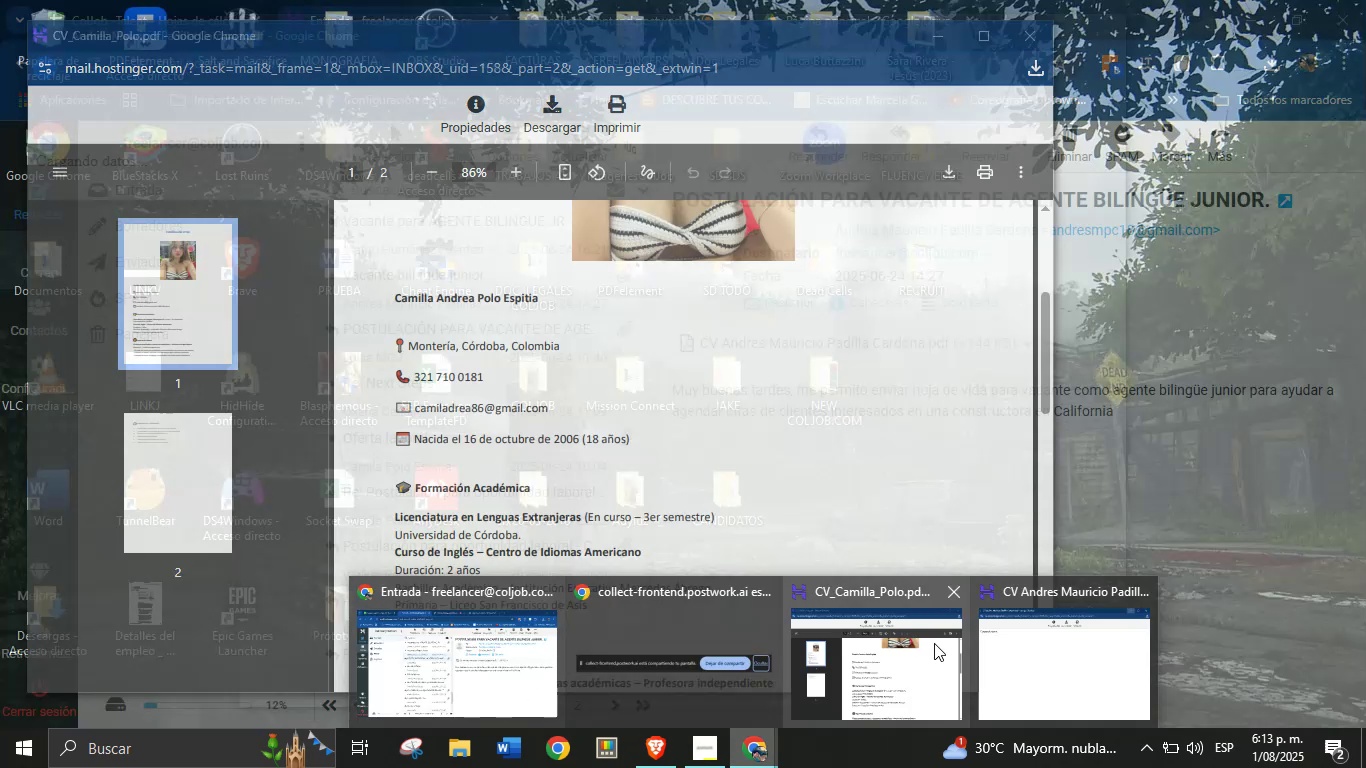 
left_click([954, 588])
 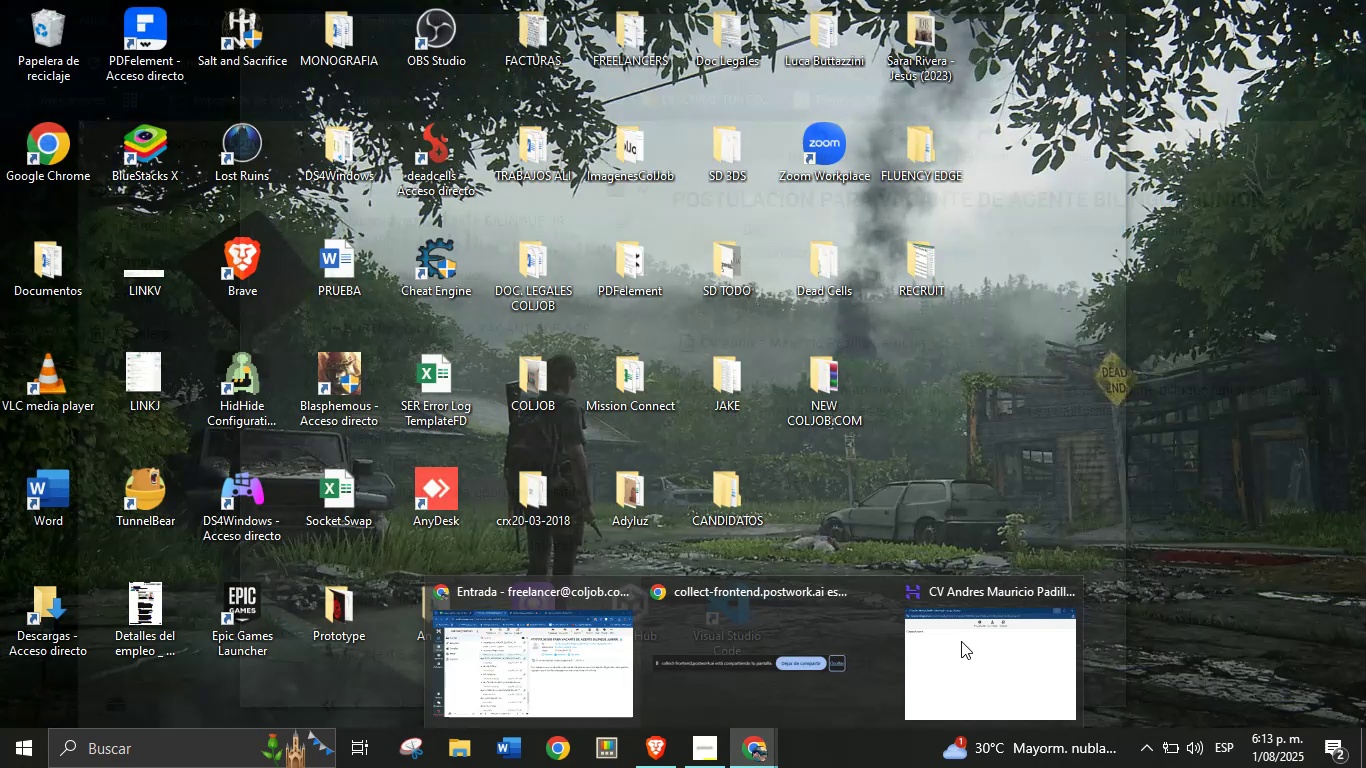 
left_click([976, 648])
 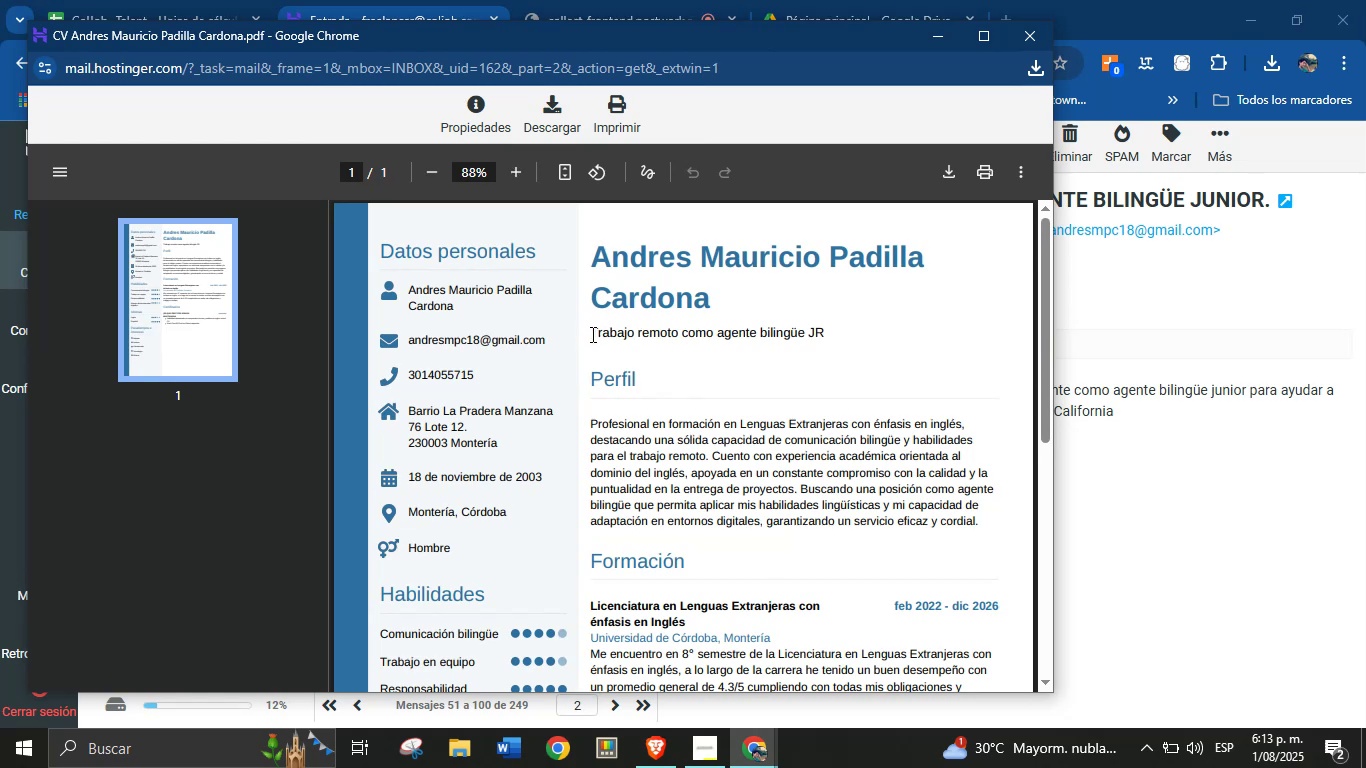 
wait(7.22)
 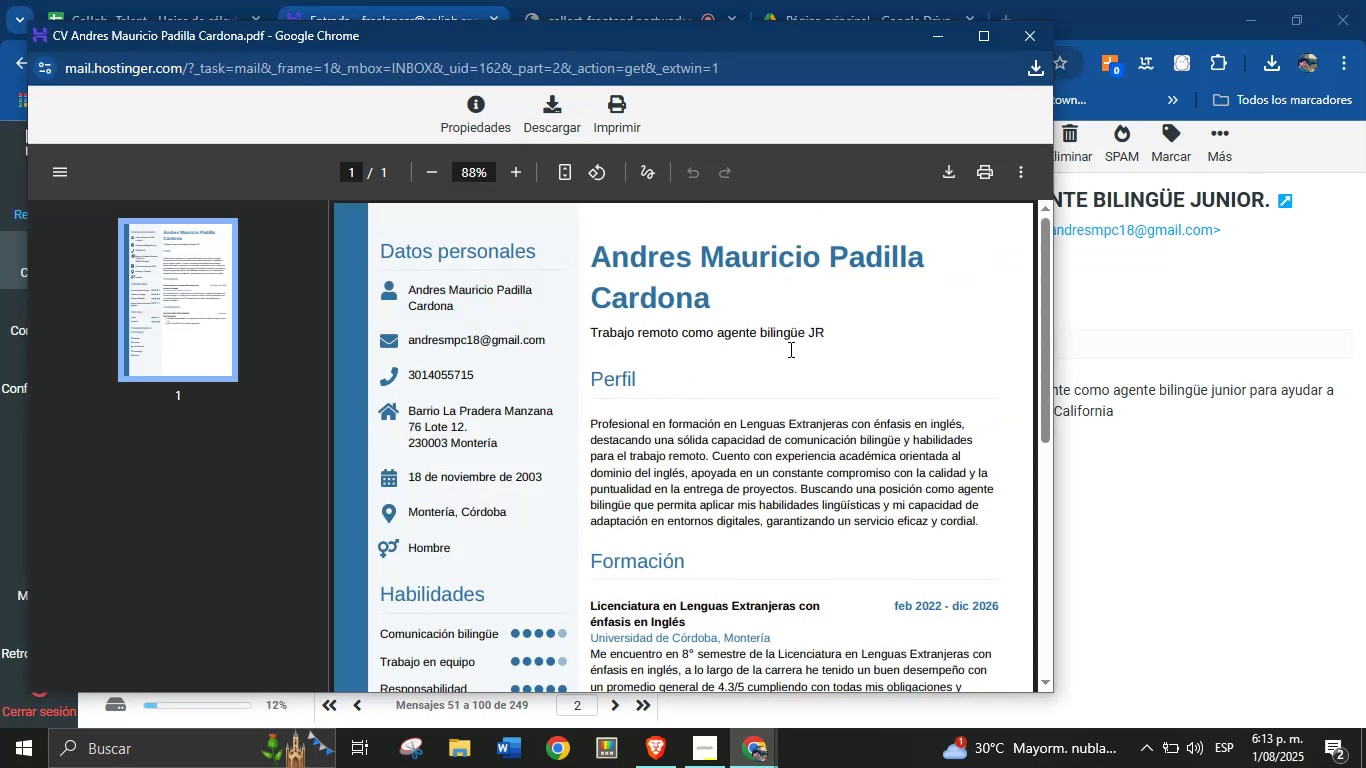 
left_click_drag(start_coordinate=[718, 301], to_coordinate=[578, 267])
 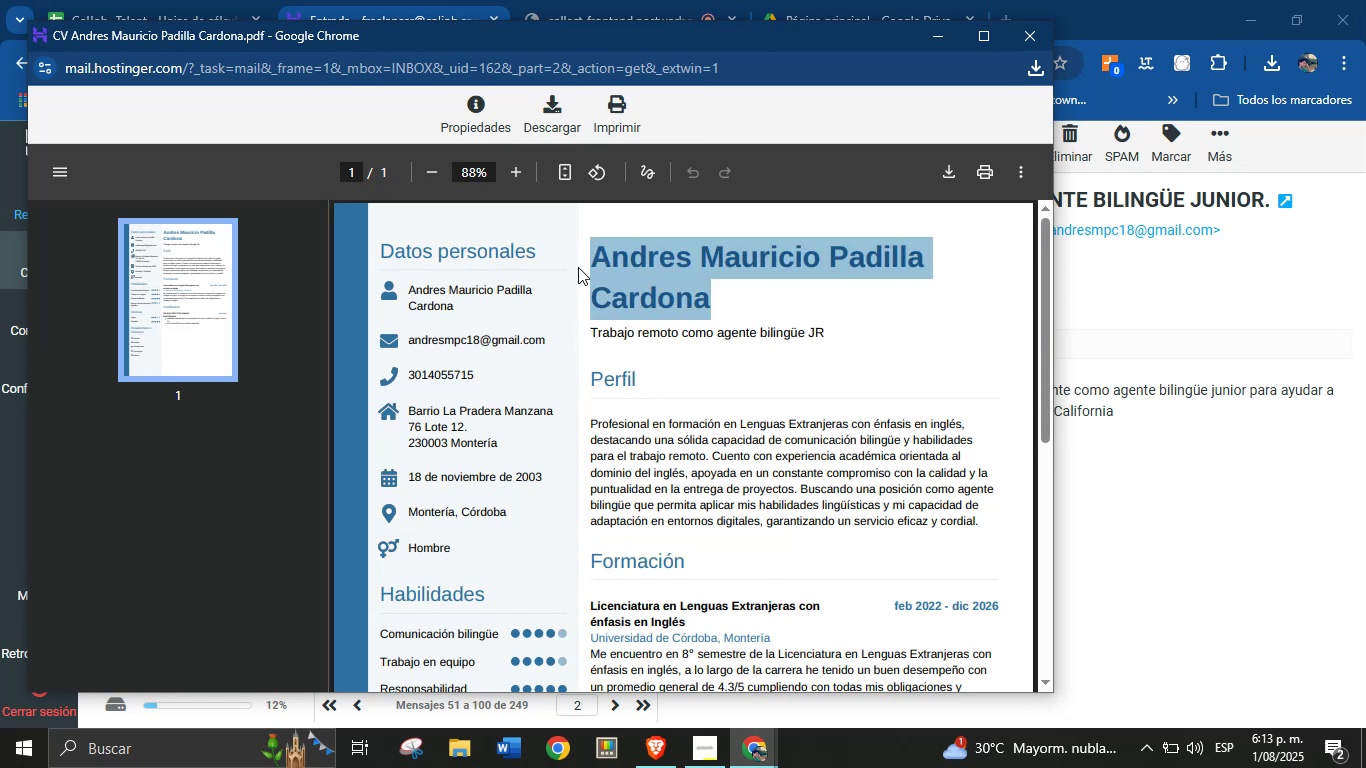 
key(Control+C)
 